 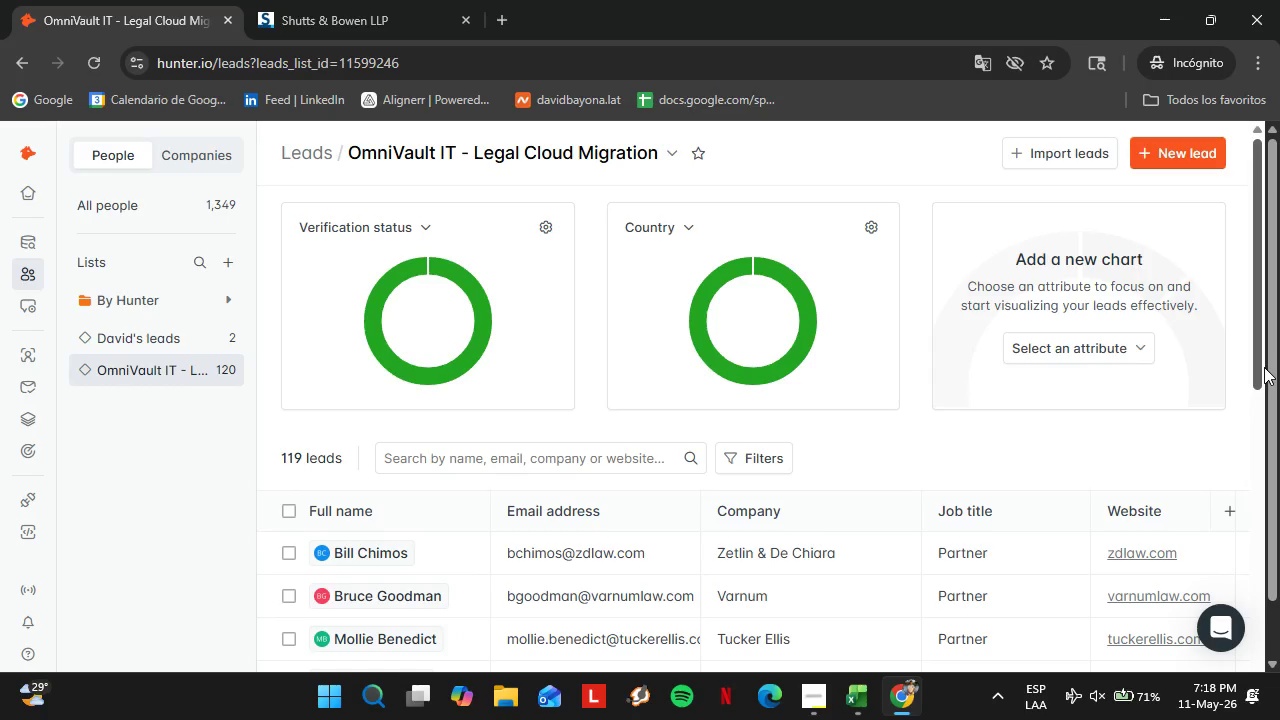 
scroll: coordinate [627, 468], scroll_direction: down, amount: 12.0
 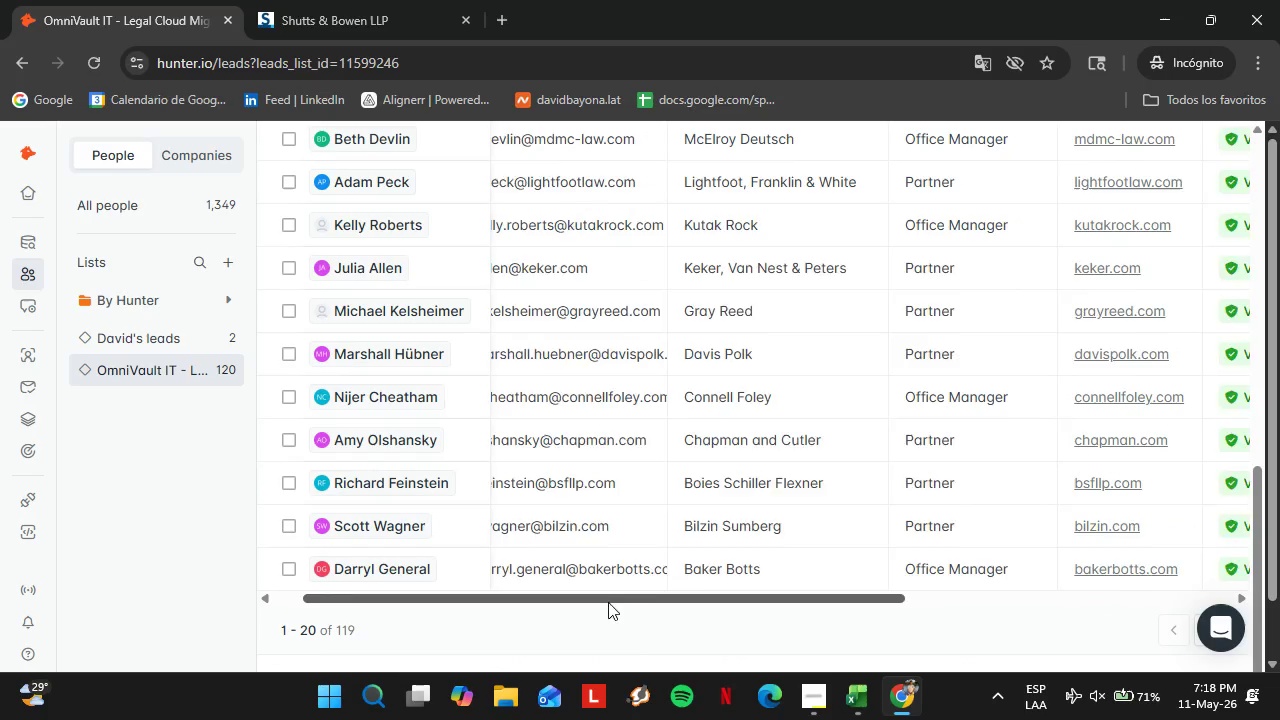 
scroll: coordinate [967, 567], scroll_direction: up, amount: 6.0
 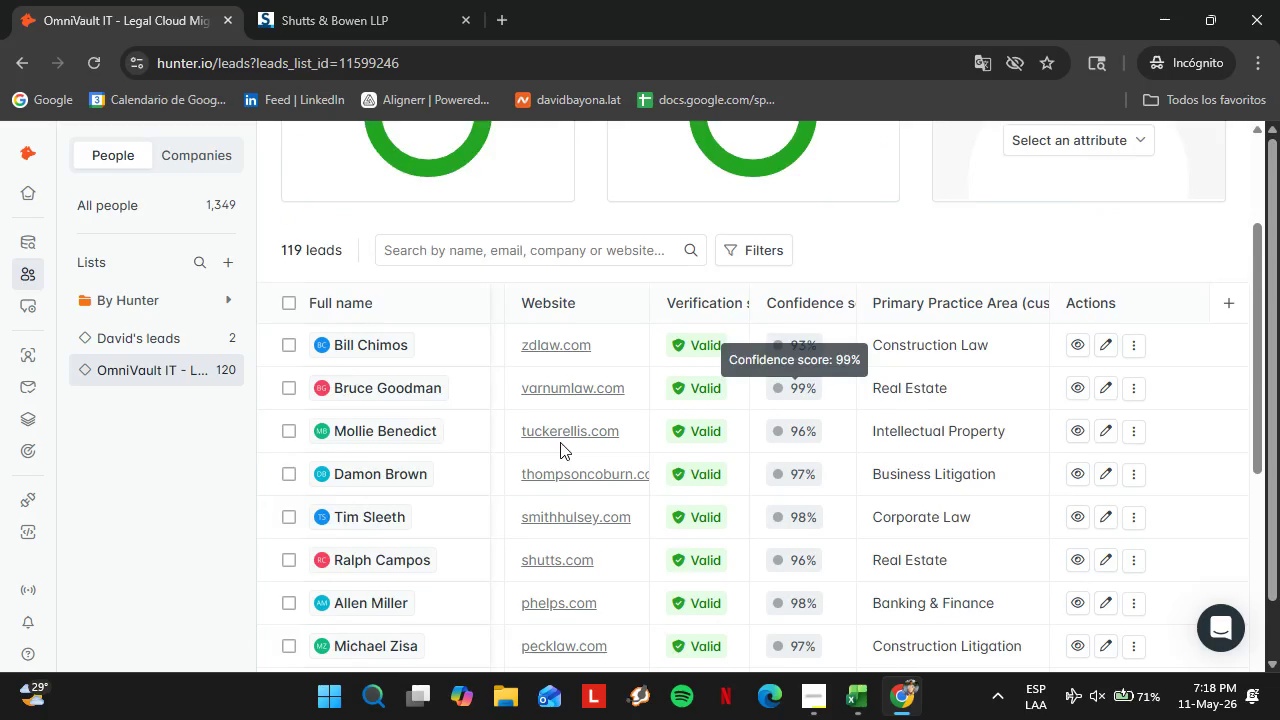 
left_click_drag(start_coordinate=[787, 538], to_coordinate=[411, 543])
 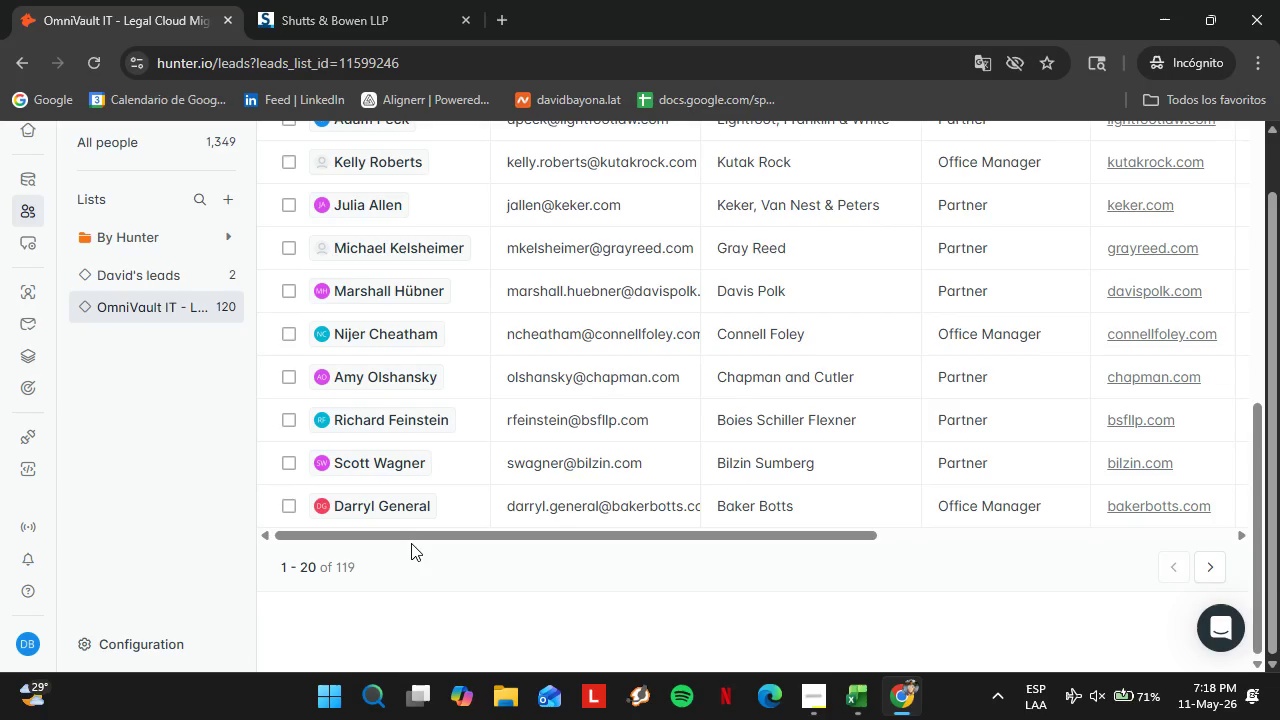 
scroll: coordinate [772, 489], scroll_direction: down, amount: 14.0
 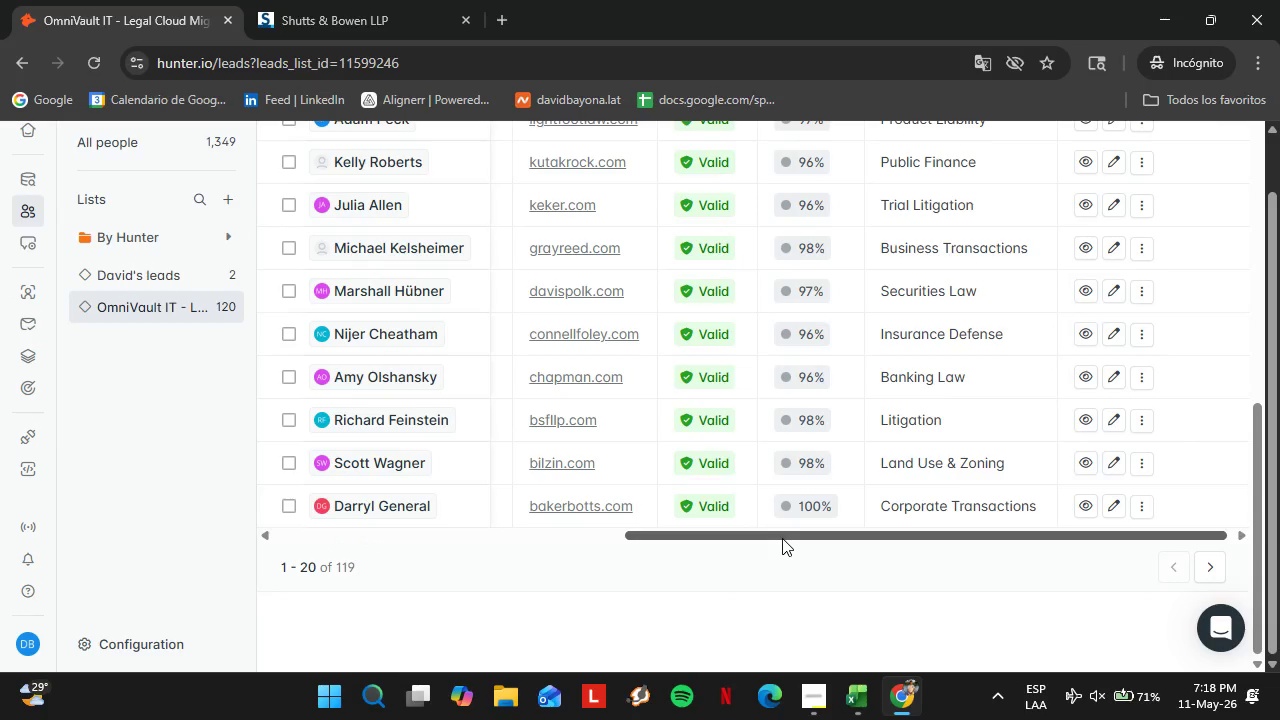 
wait(22.42)
 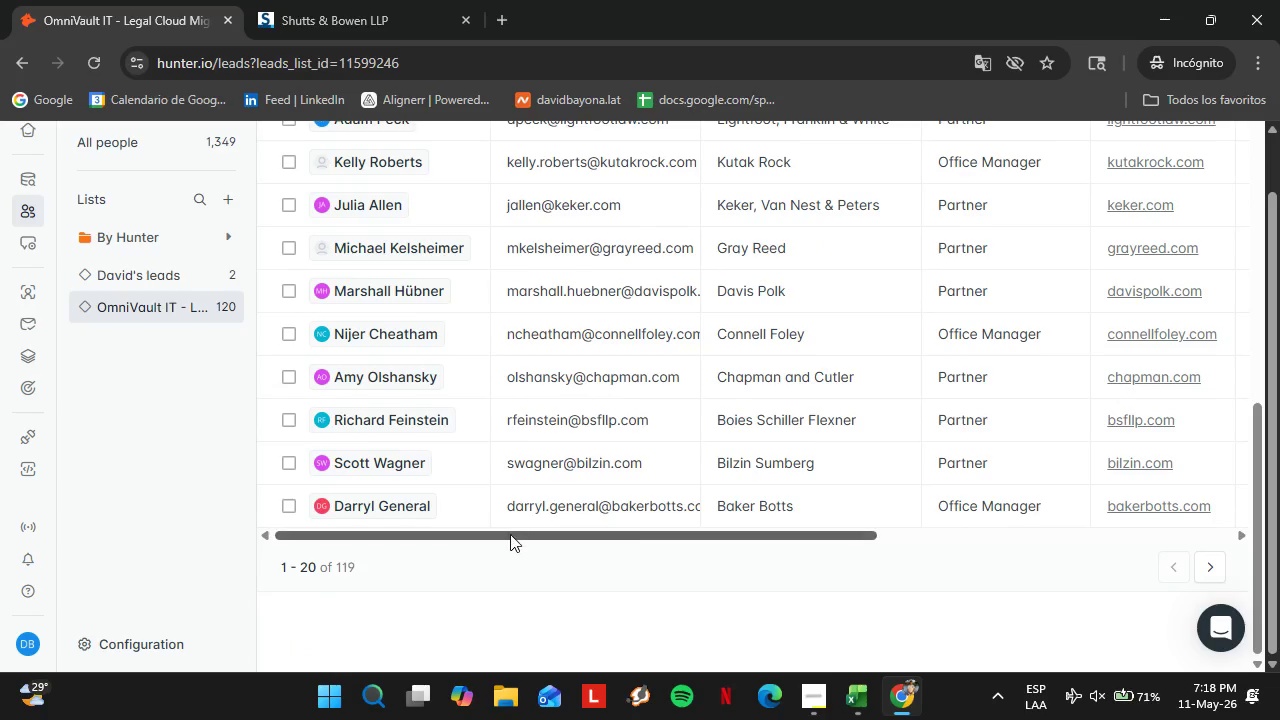 
left_click_drag(start_coordinate=[507, 538], to_coordinate=[728, 514])
 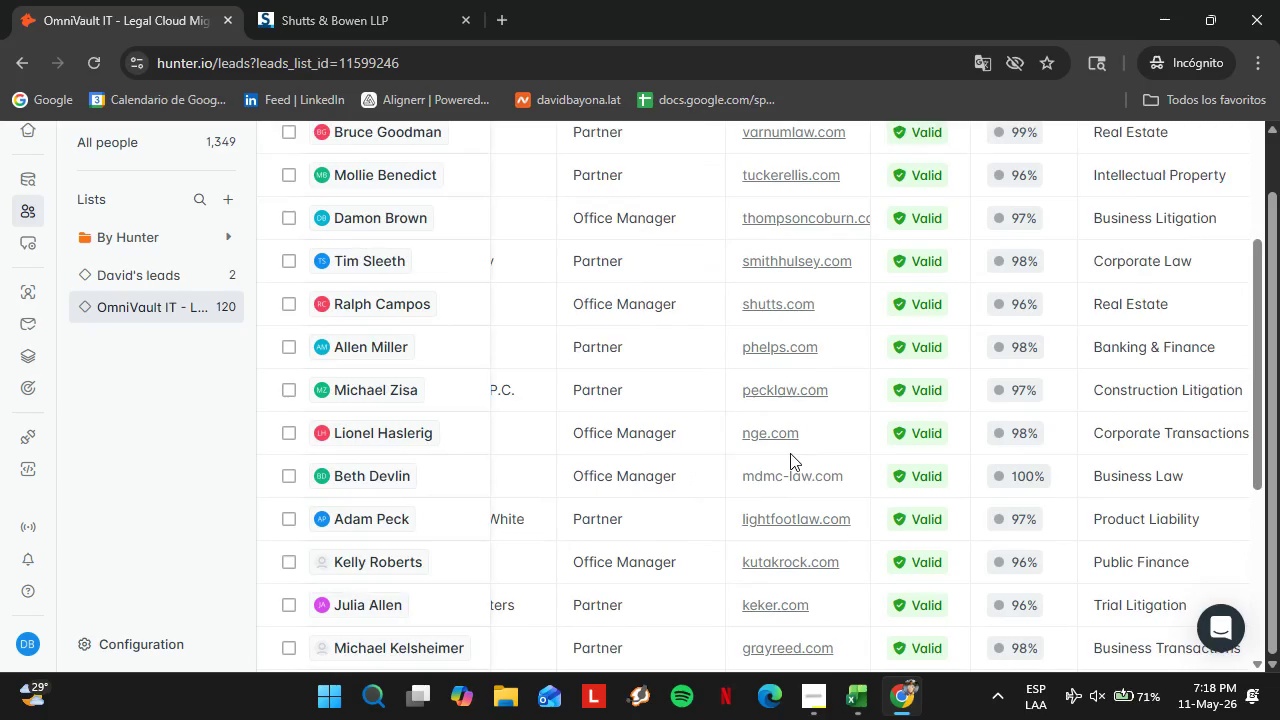 
scroll: coordinate [540, 446], scroll_direction: down, amount: 5.0
 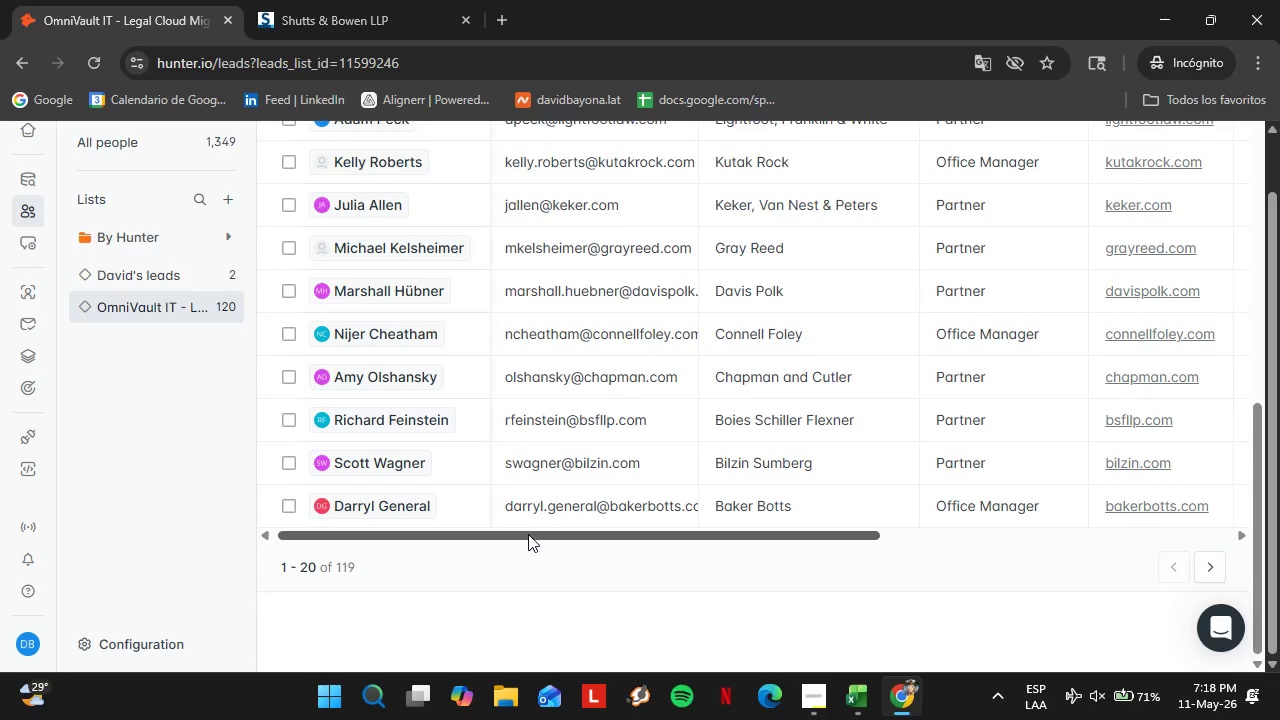 
left_click([84, 66])
 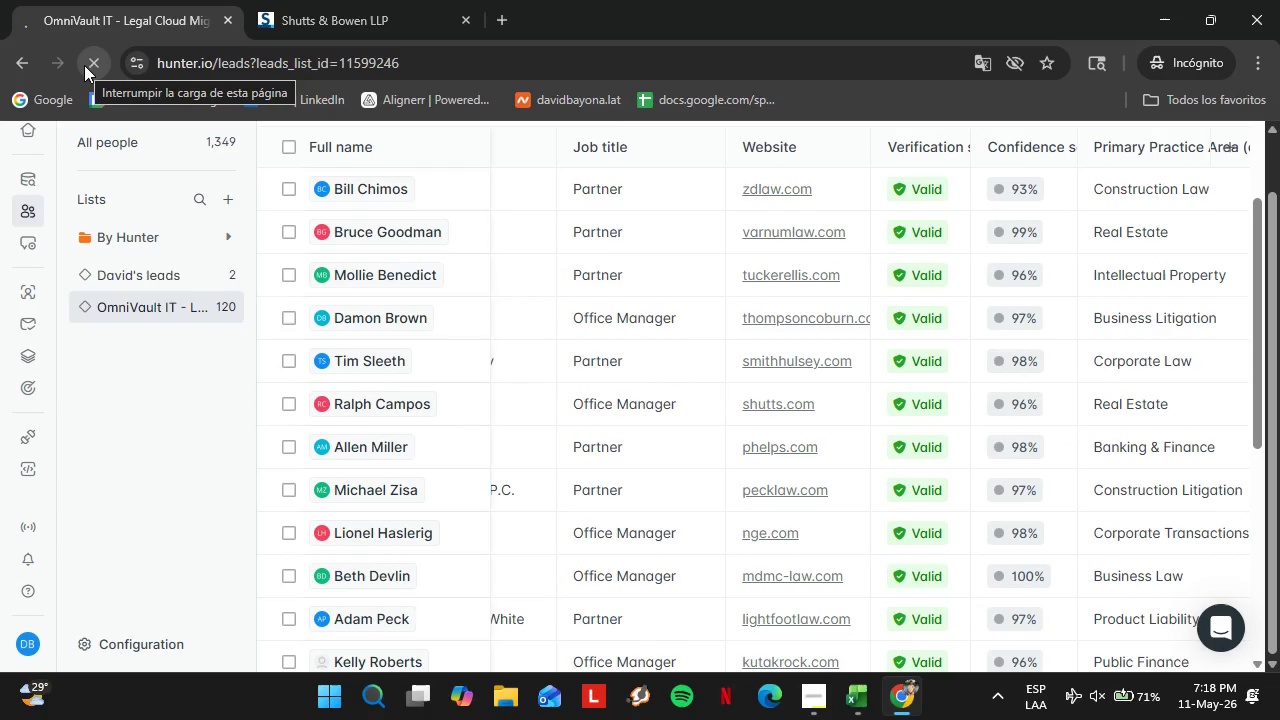 
scroll: coordinate [652, 402], scroll_direction: up, amount: 5.0
 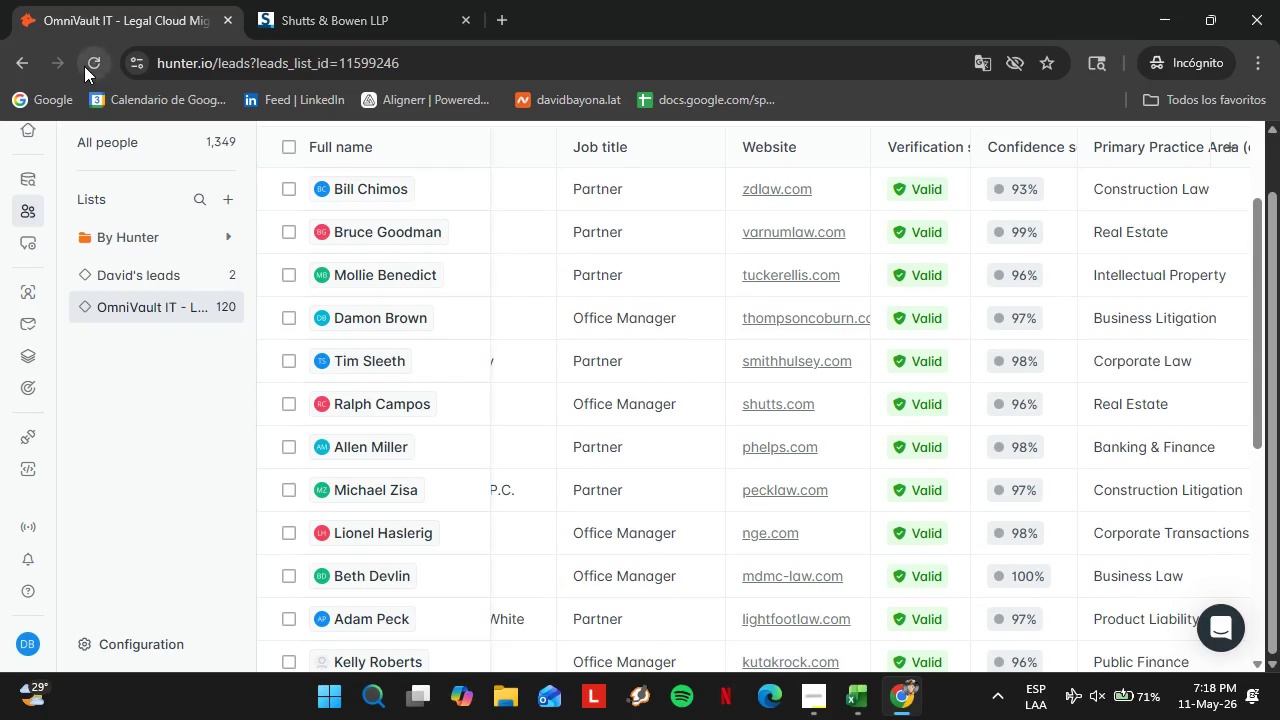 
mouse_move([111, 69])
 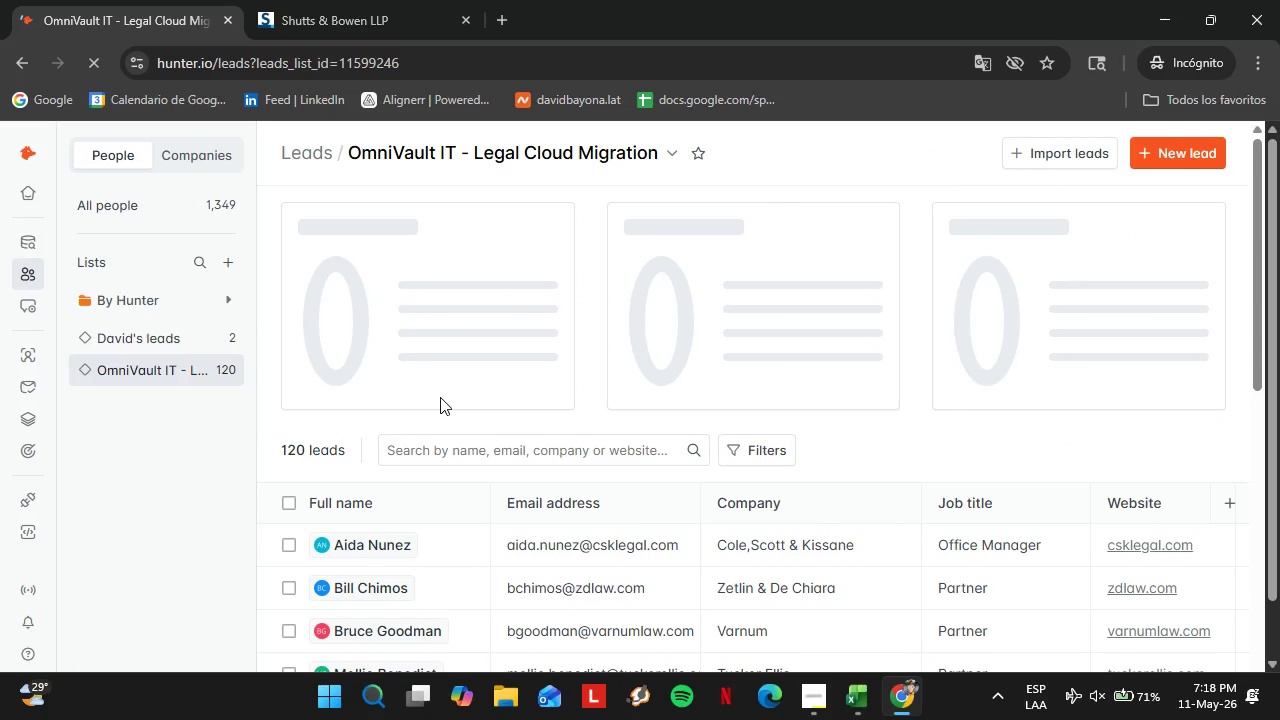 
left_click_drag(start_coordinate=[448, 605], to_coordinate=[750, 598])
 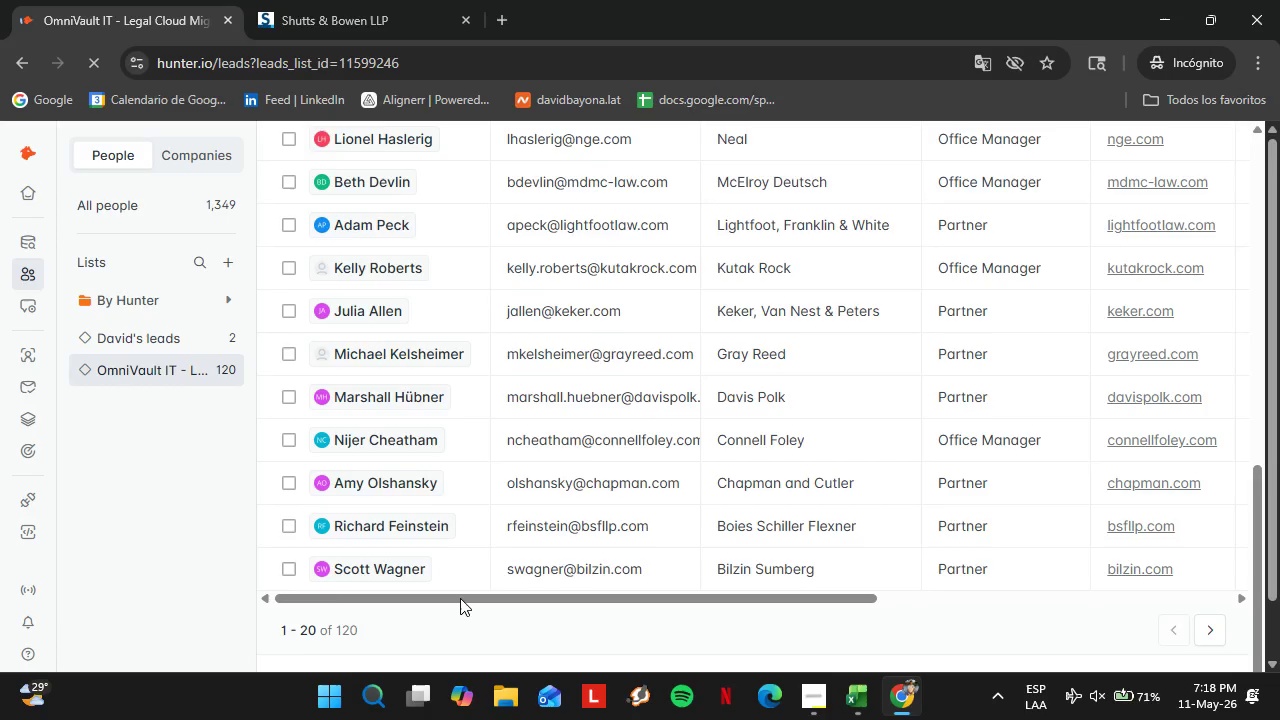 
scroll: coordinate [442, 396], scroll_direction: down, amount: 14.0
 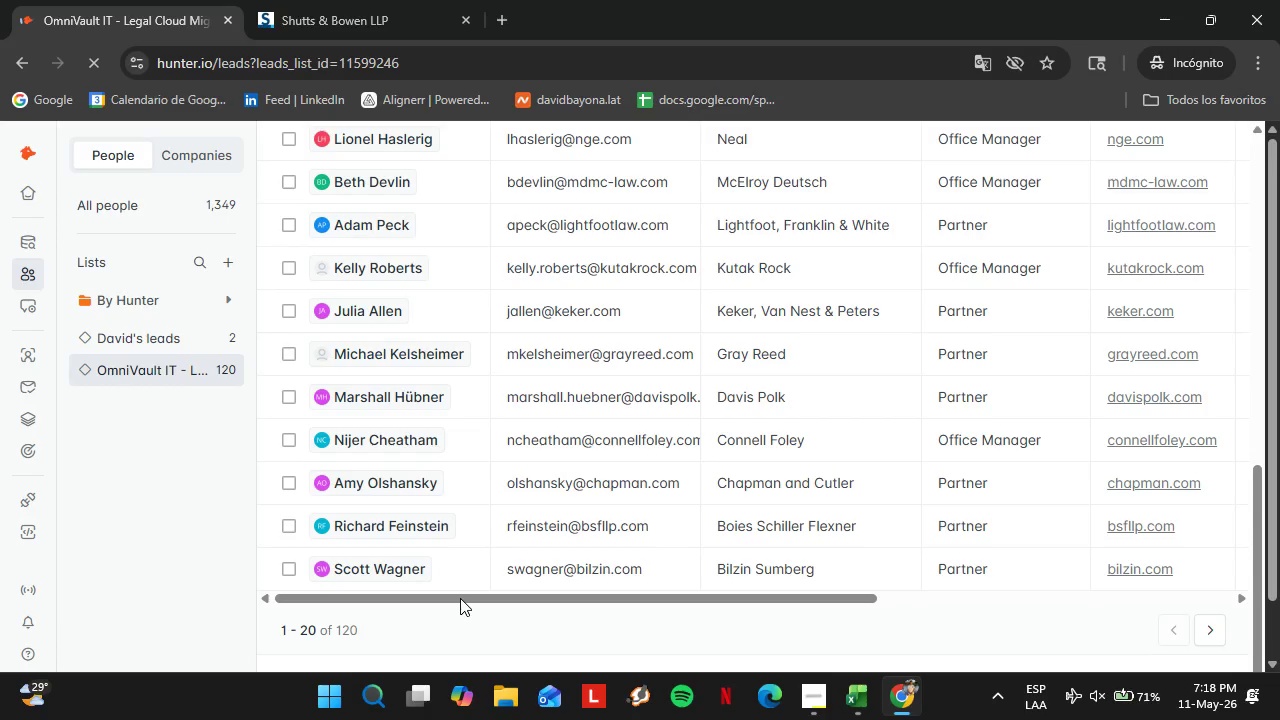 
left_click([1013, 439])
 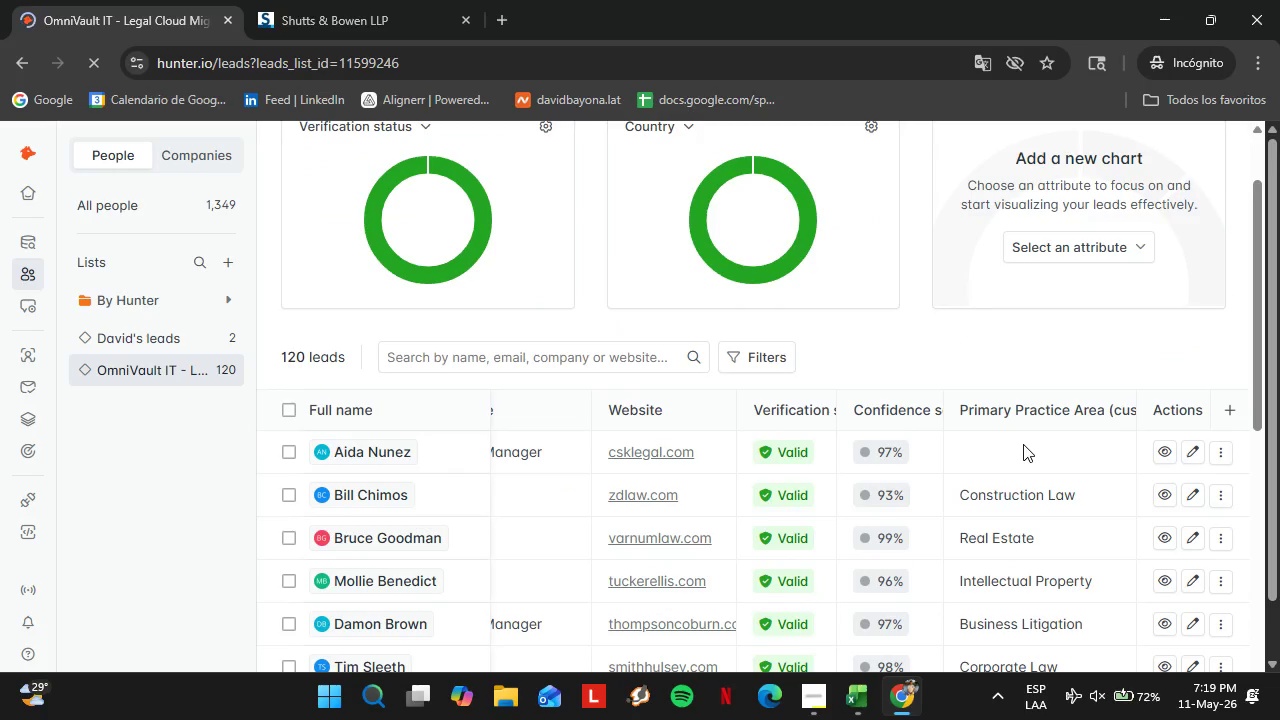 
double_click([1023, 444])
 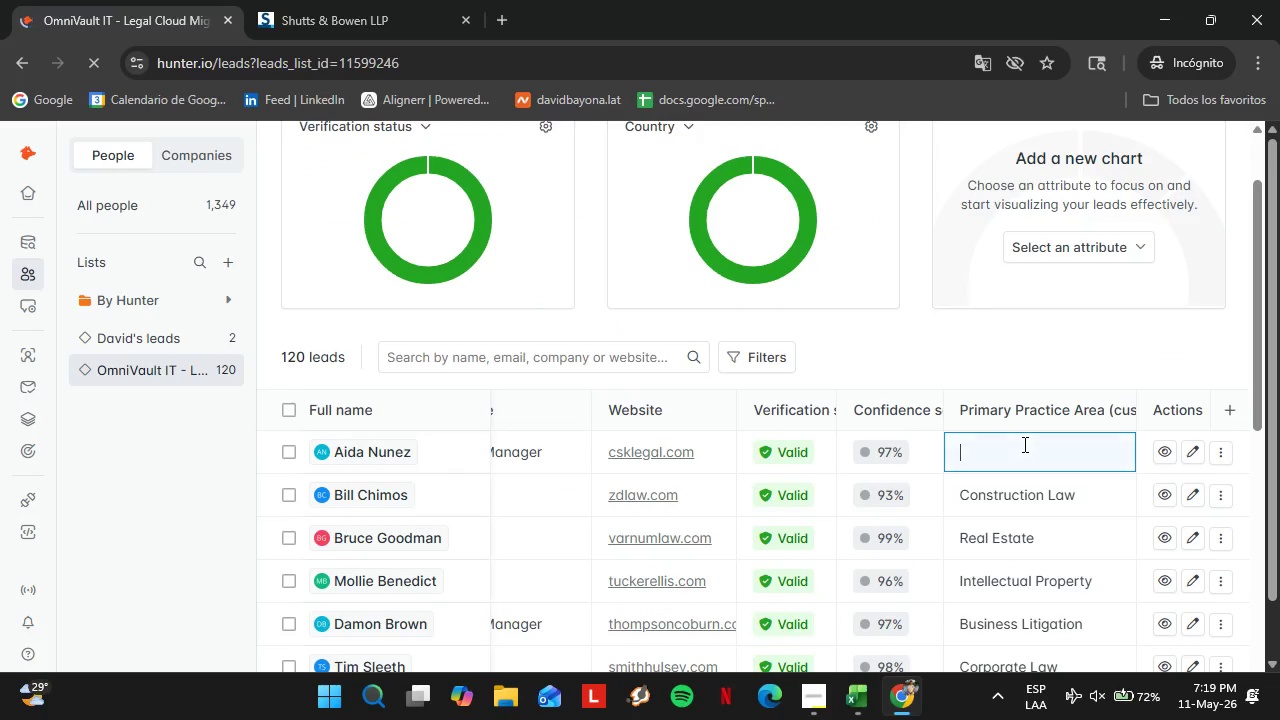 
triple_click([1023, 444])
 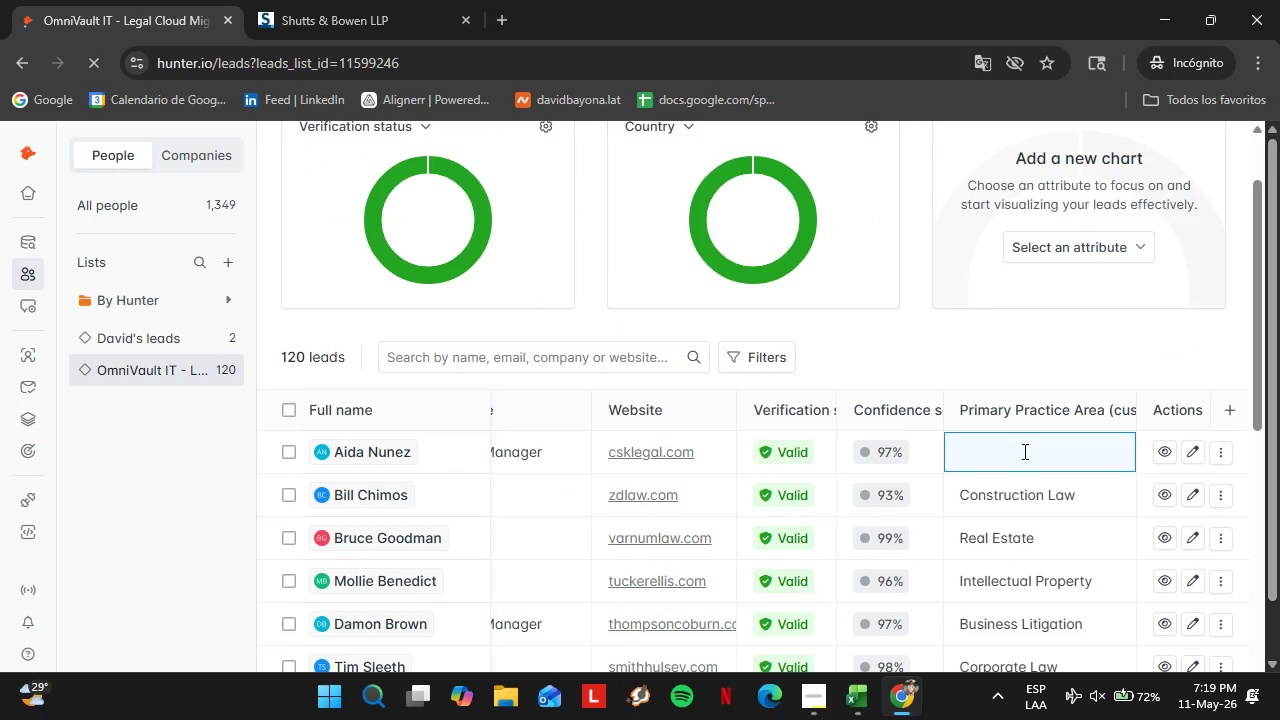 
scroll: coordinate [922, 511], scroll_direction: up, amount: 7.0
 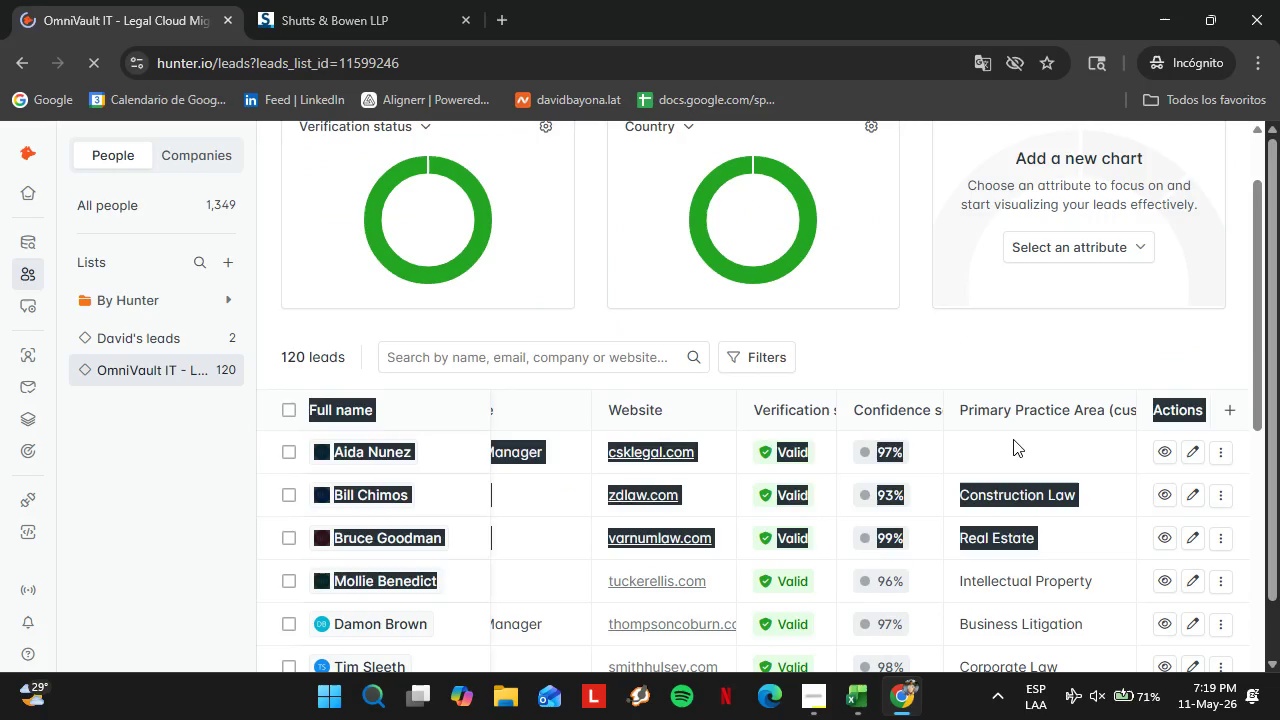 
type(Civil Litigation)
 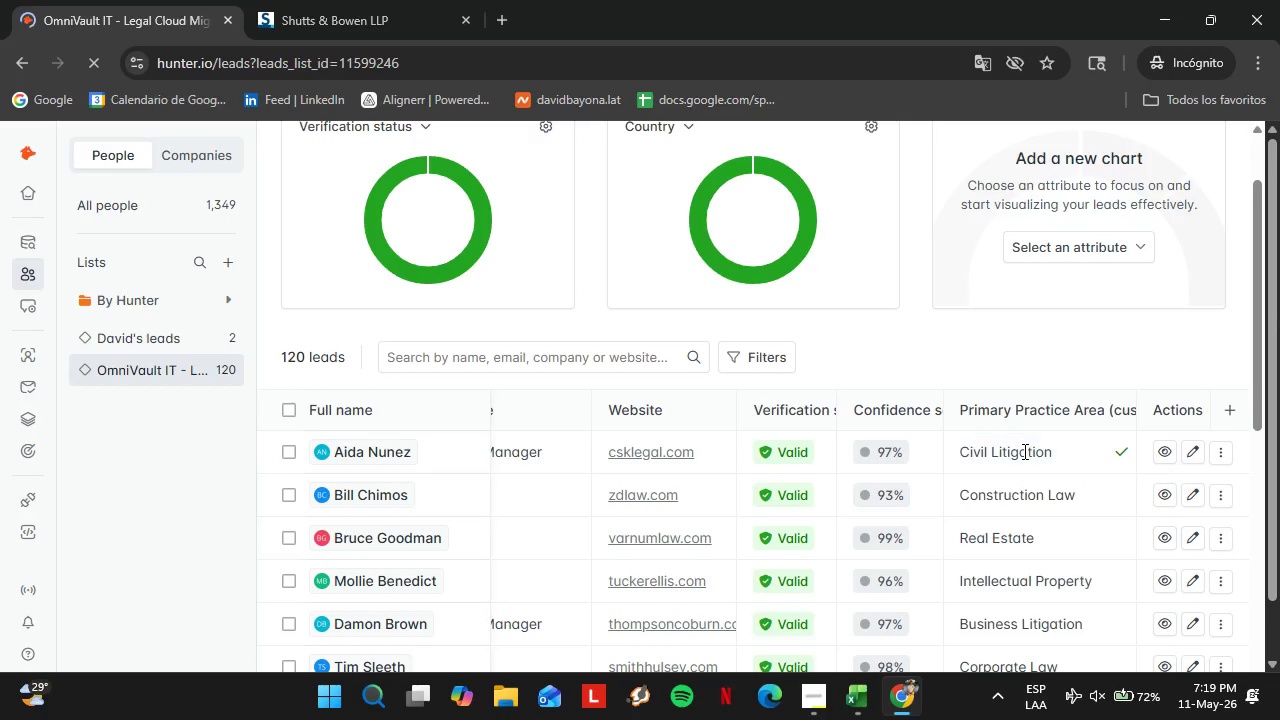 
 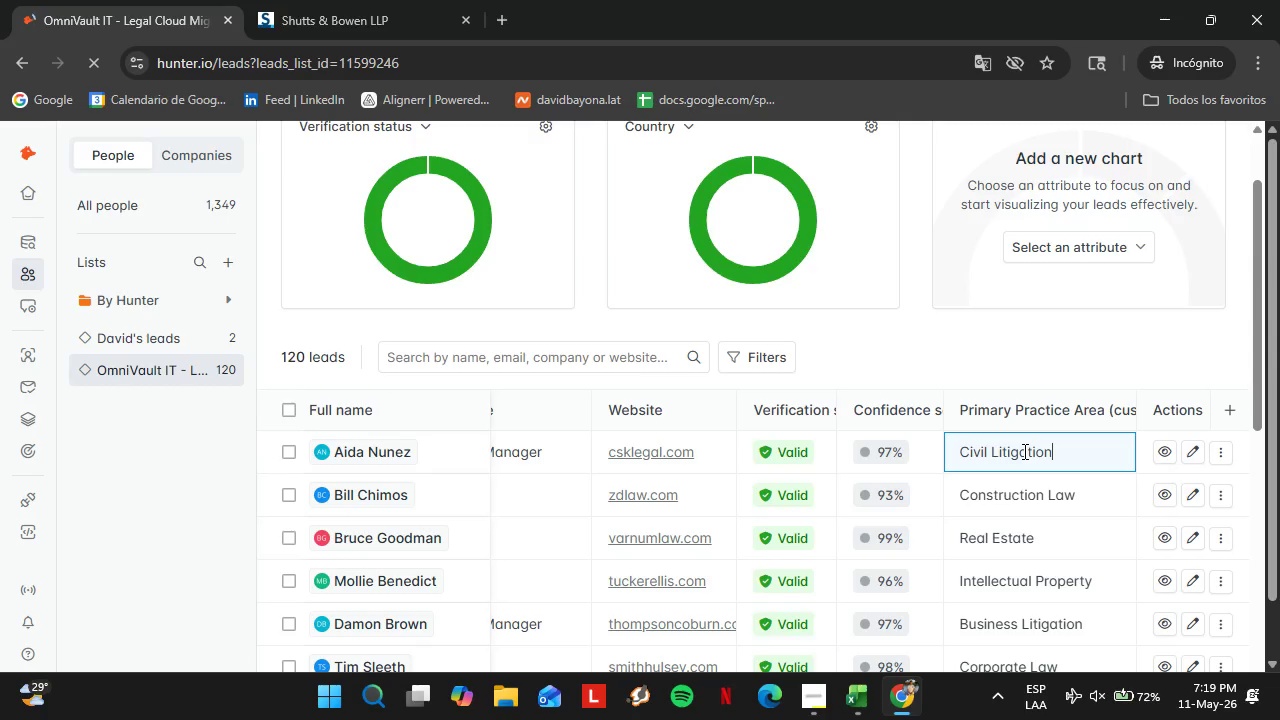 
key(Enter)
 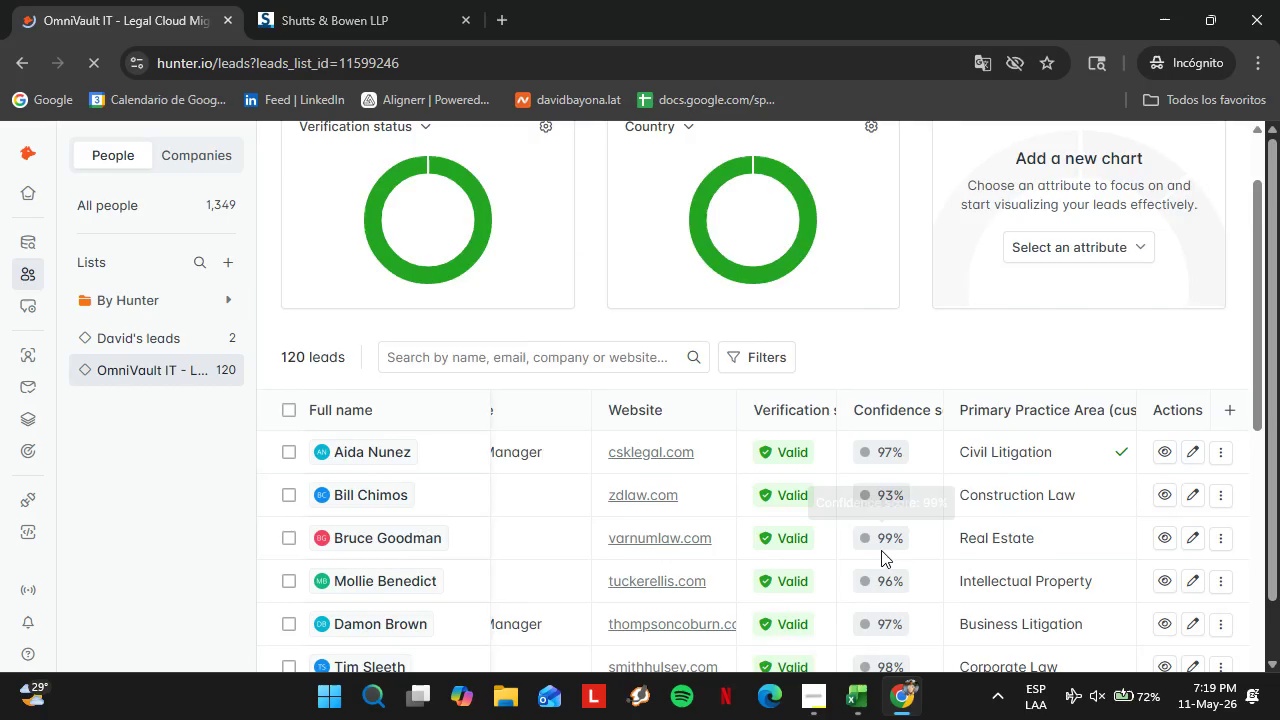 
left_click_drag(start_coordinate=[846, 604], to_coordinate=[534, 612])
 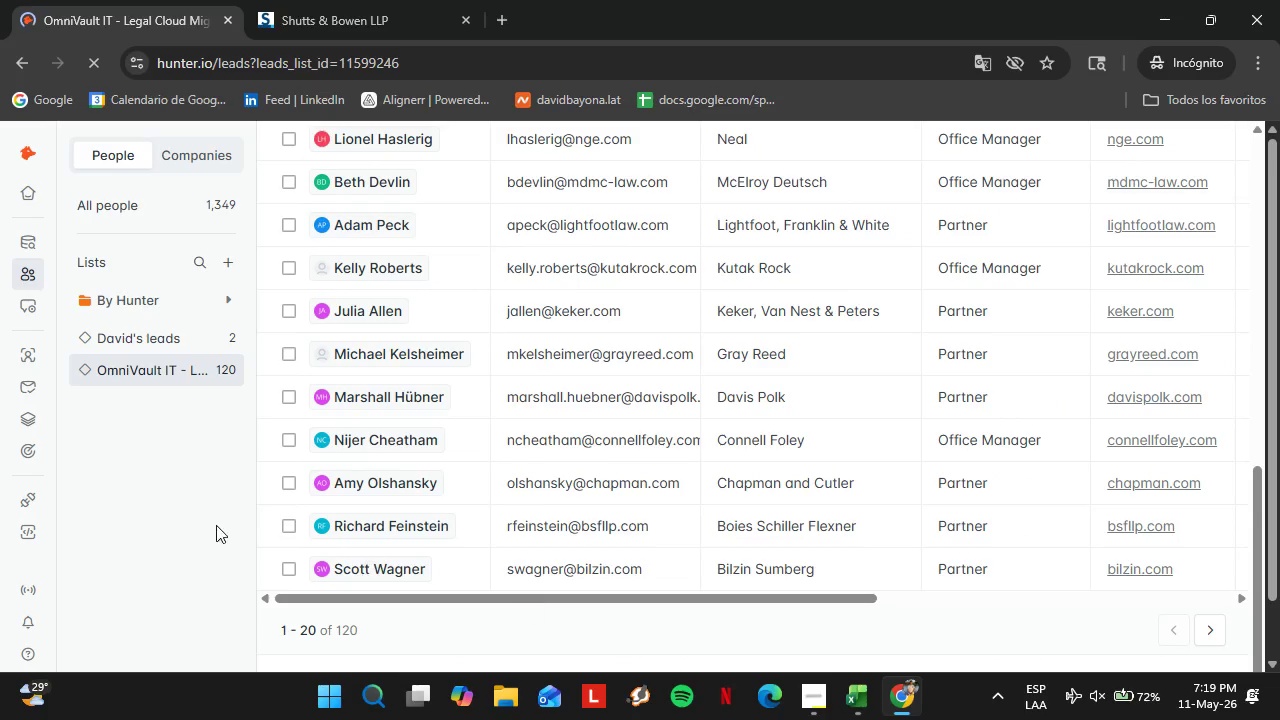 
scroll: coordinate [896, 564], scroll_direction: down, amount: 4.0
 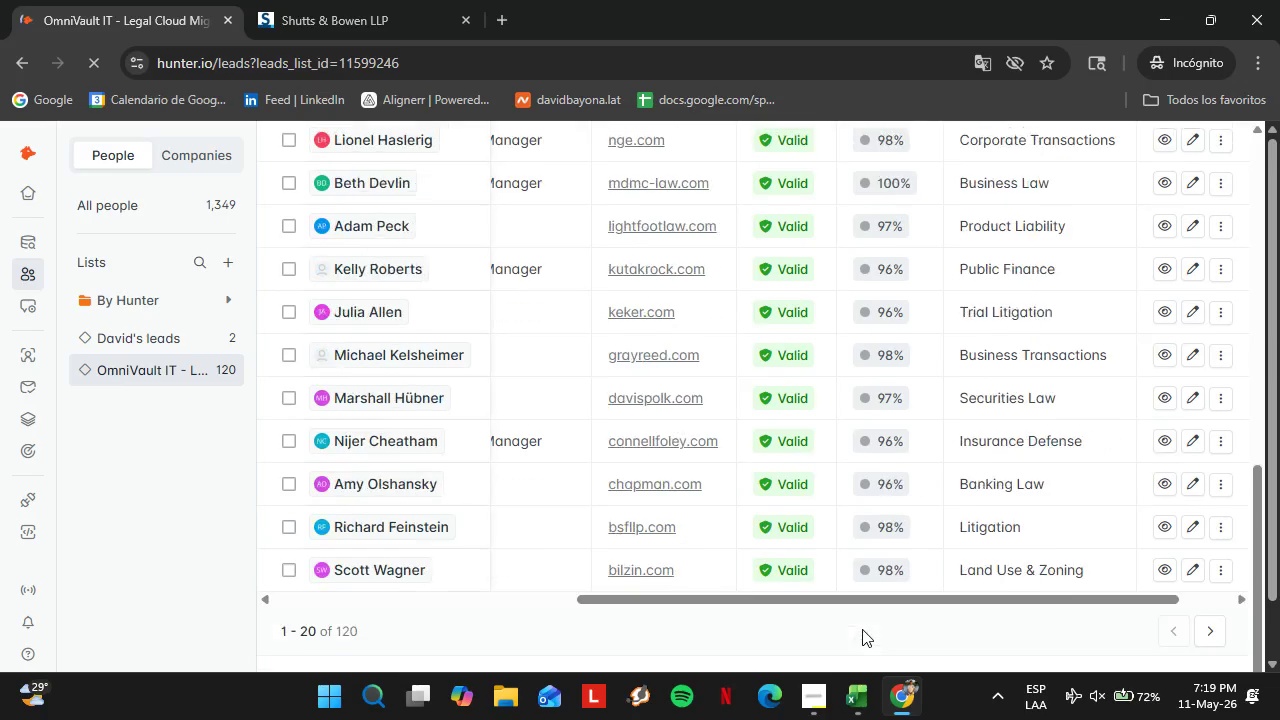 
left_click([558, 622])
 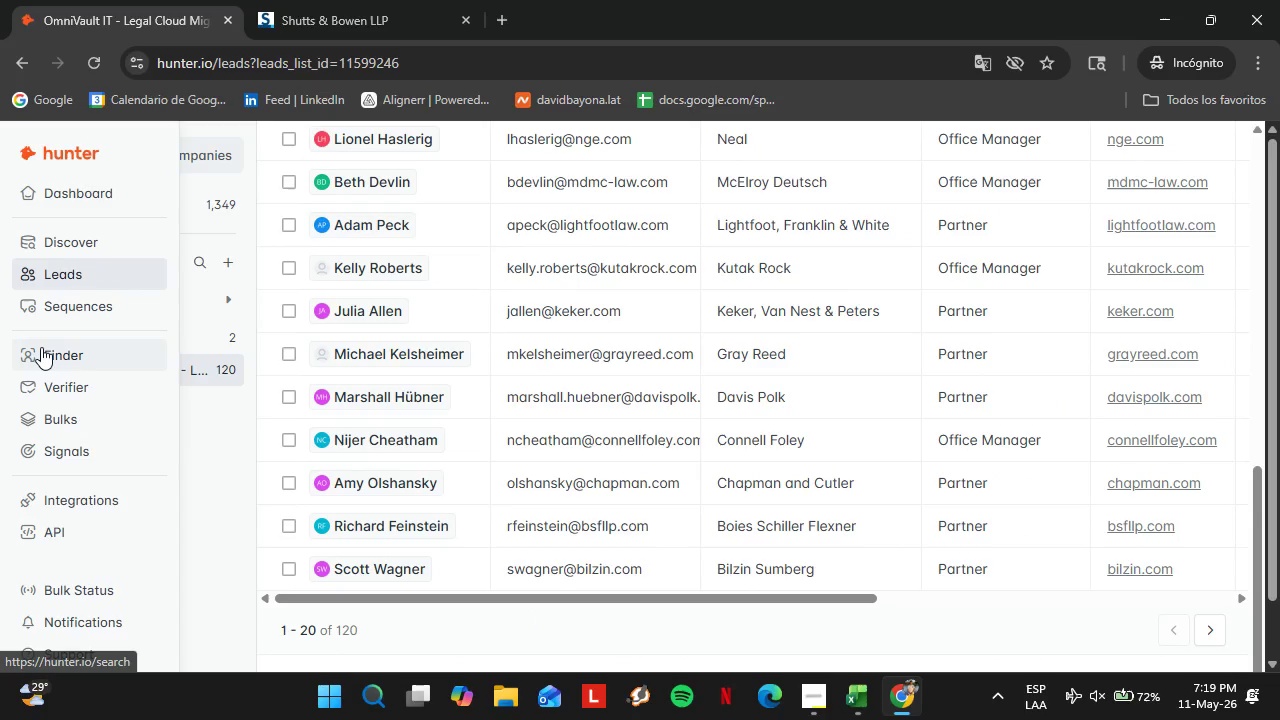 
scroll: coordinate [863, 636], scroll_direction: down, amount: 4.0
 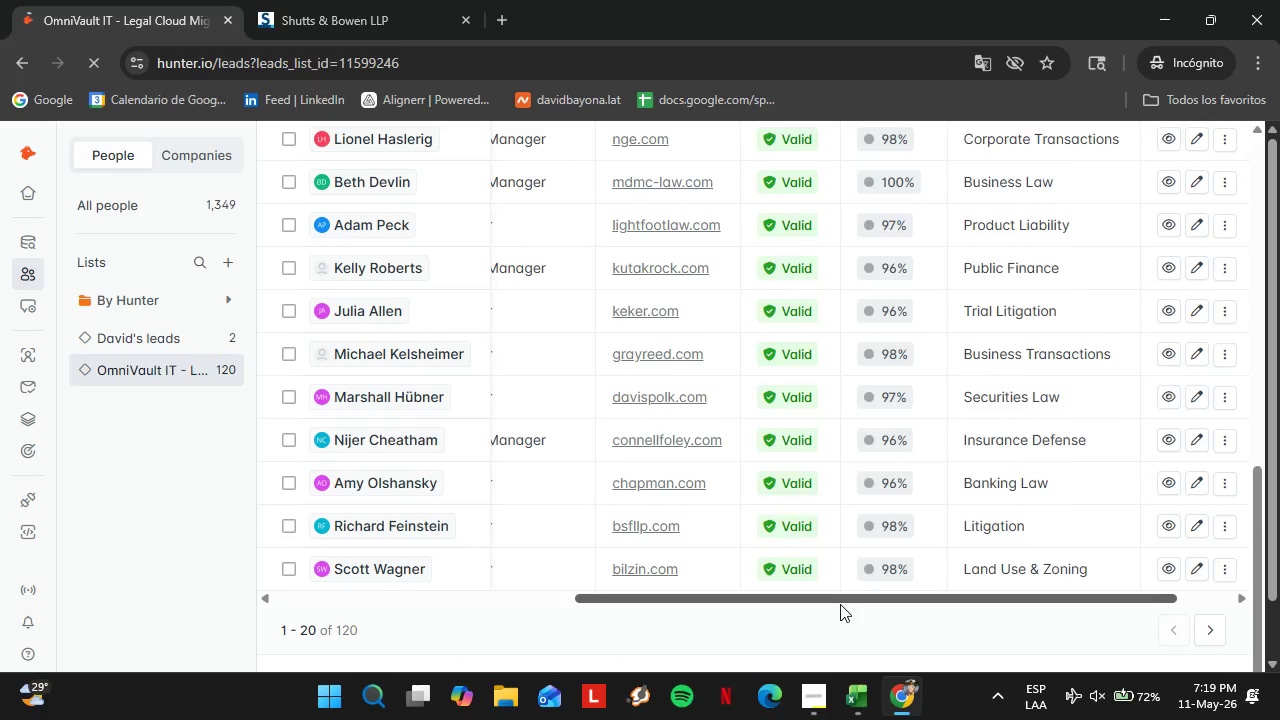 
left_click([41, 347])
 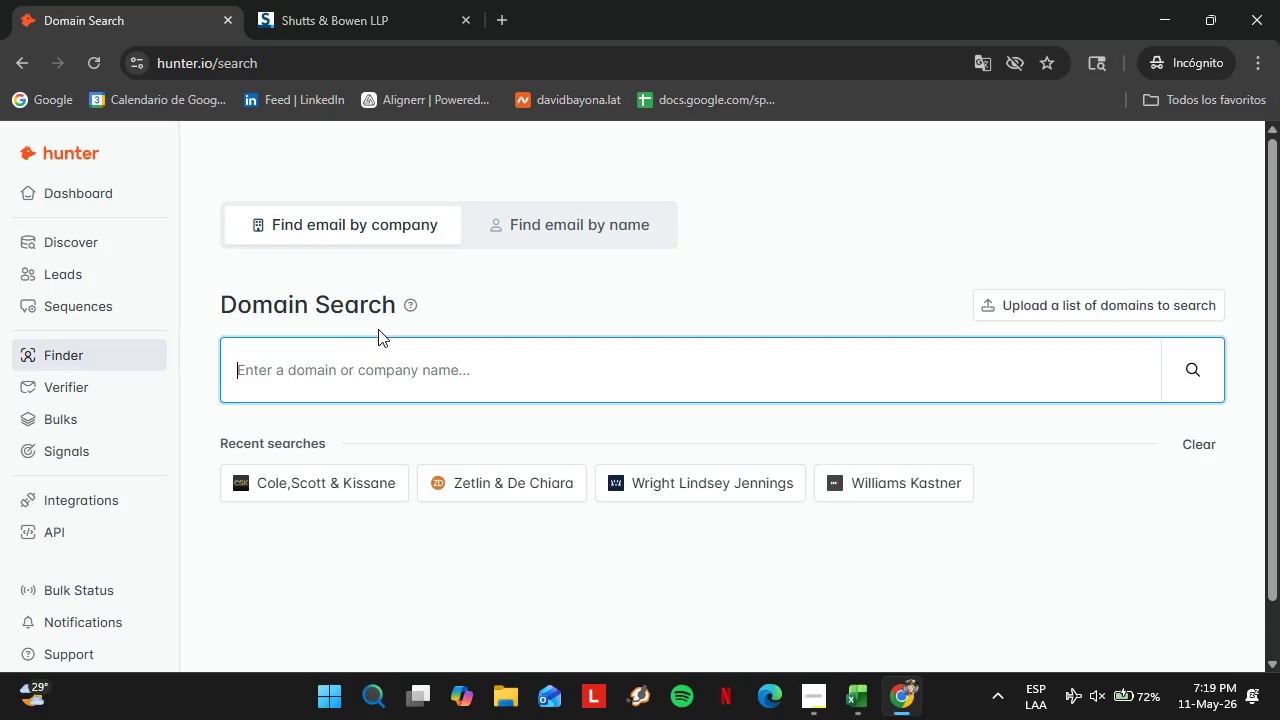 
type(fo)
 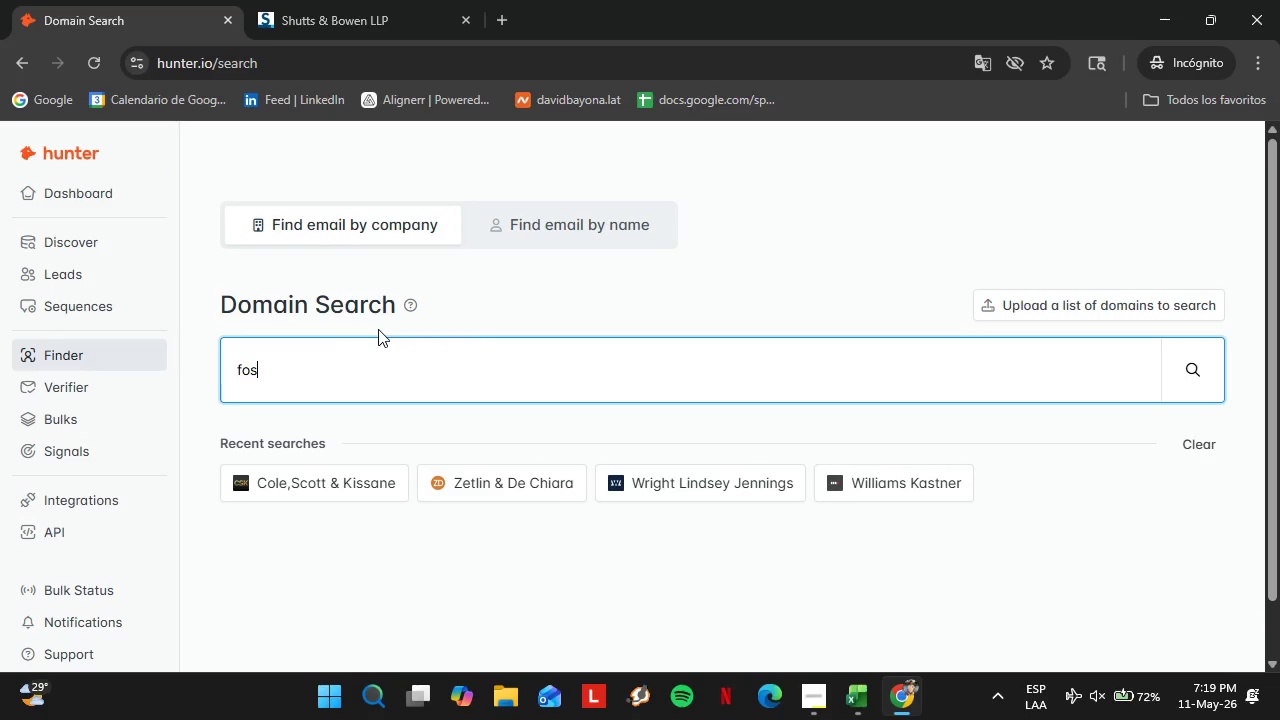 
type(stergarvey.com)
 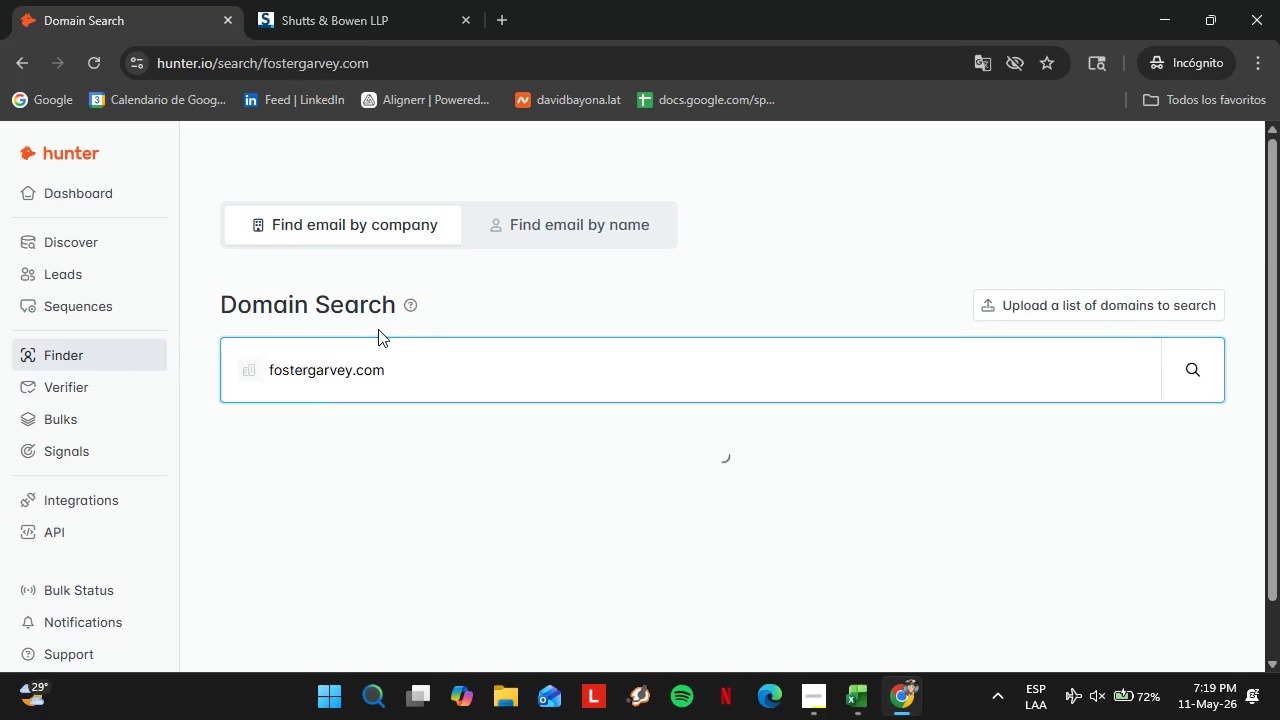 
key(Enter)
 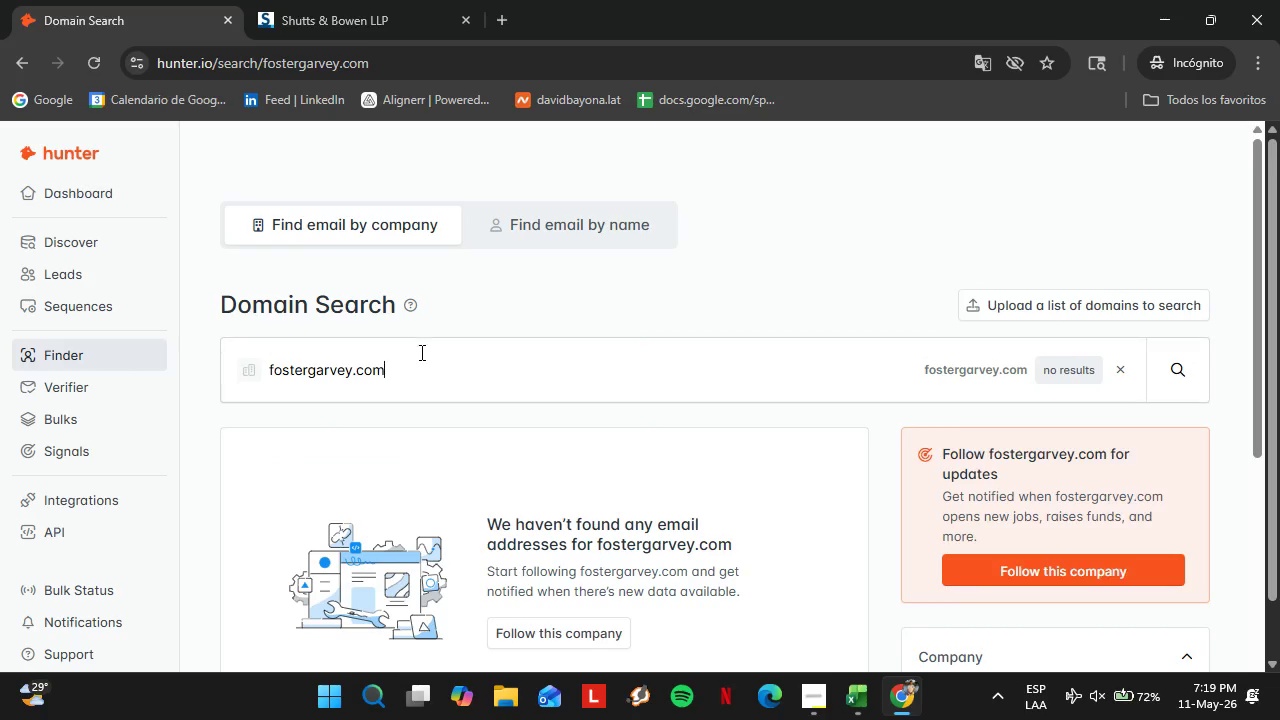 
double_click([420, 352])
 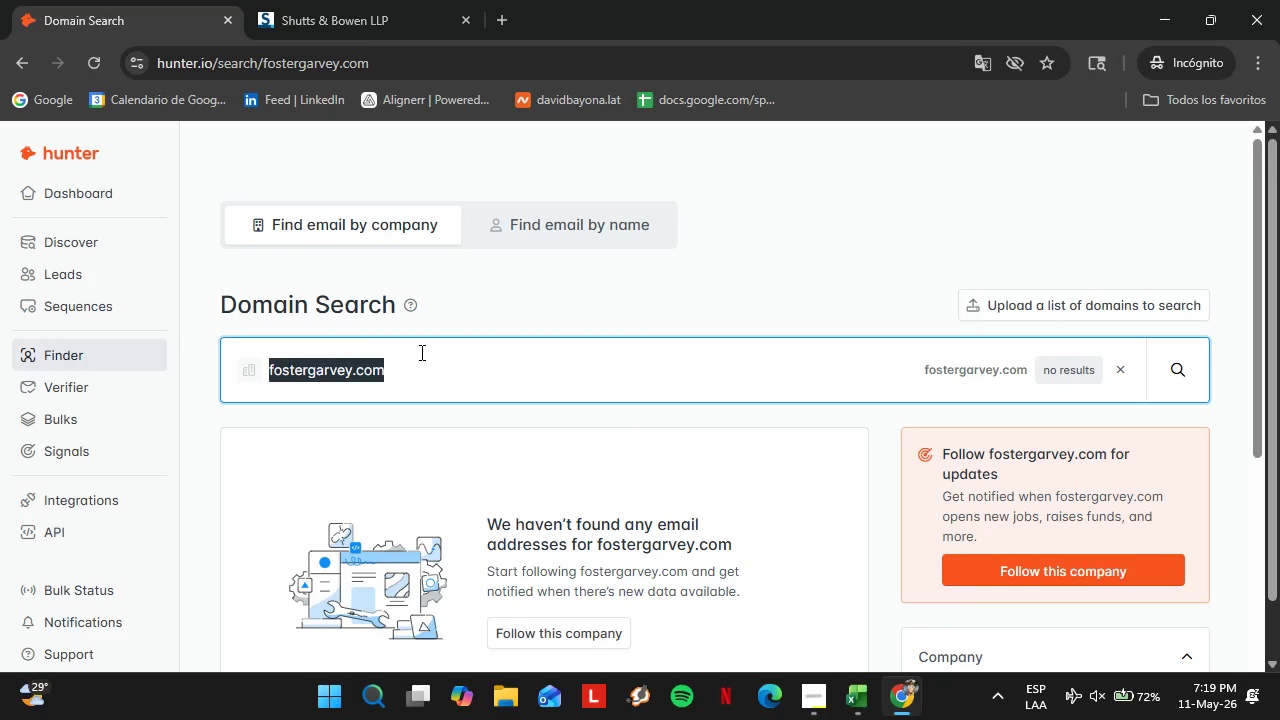 
triple_click([420, 352])
 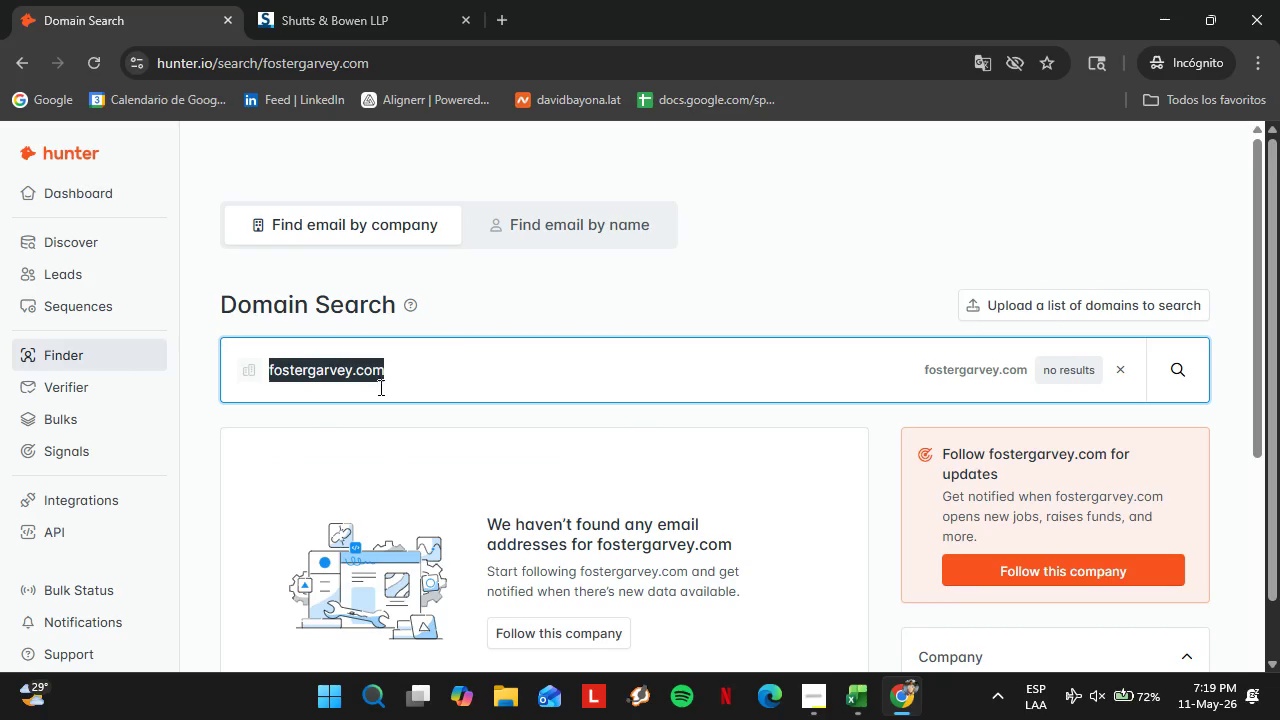 
wait(9.16)
 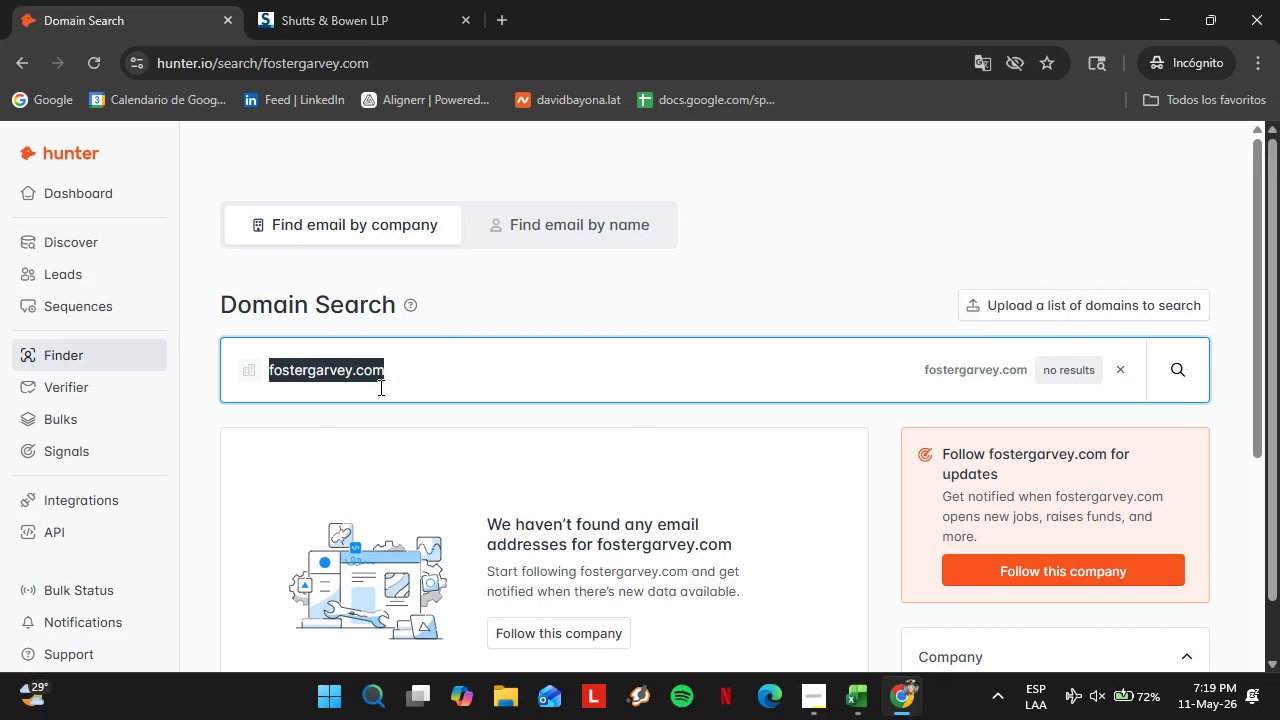 
double_click([306, 380])
 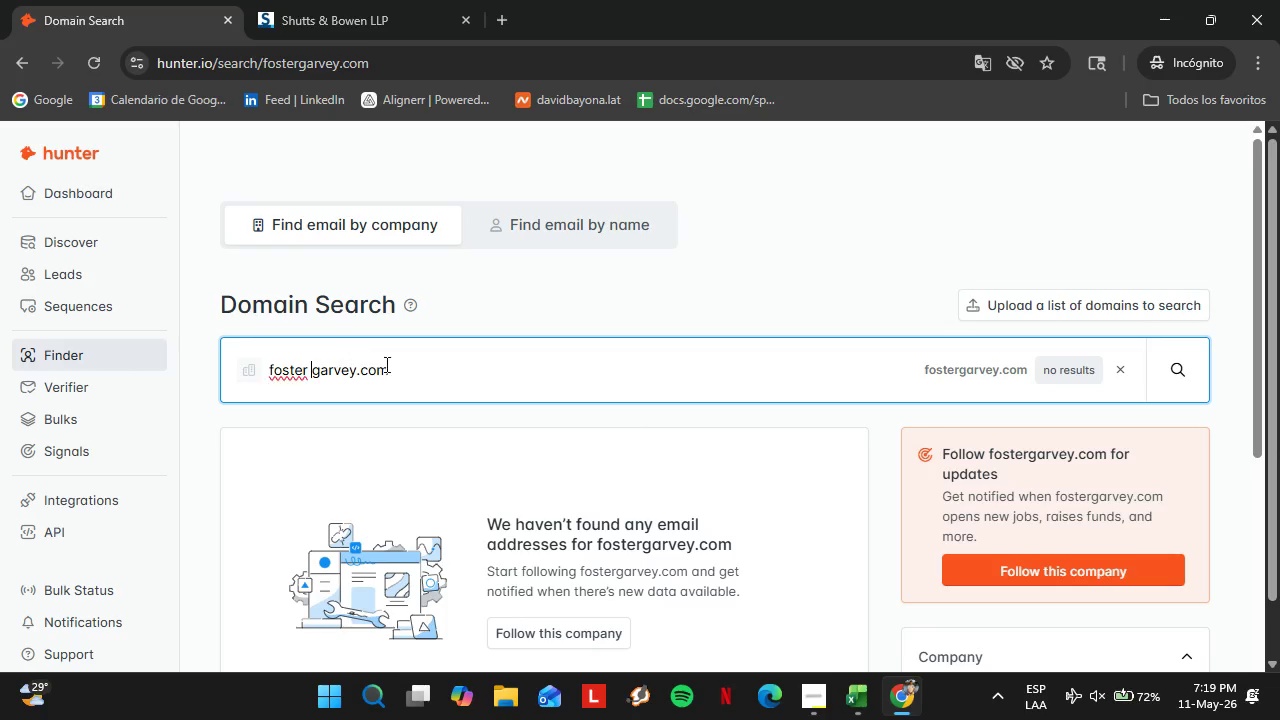 
key(Space)
 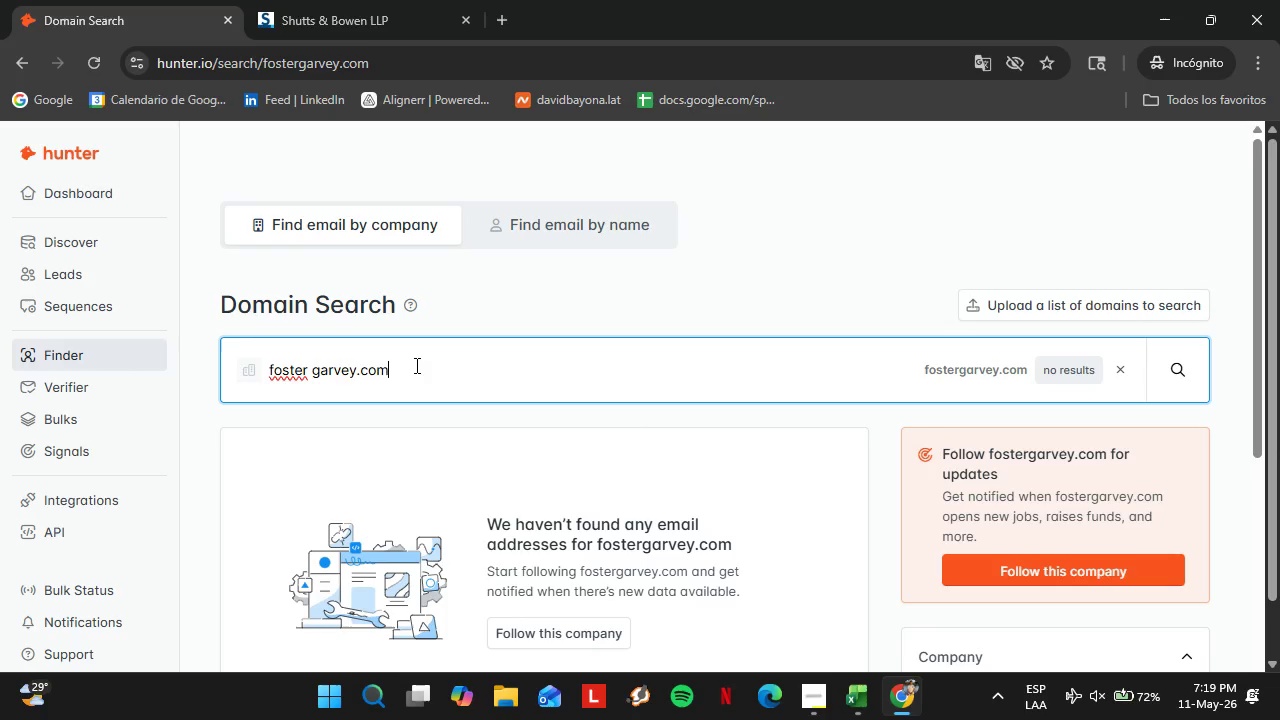 
left_click([415, 365])
 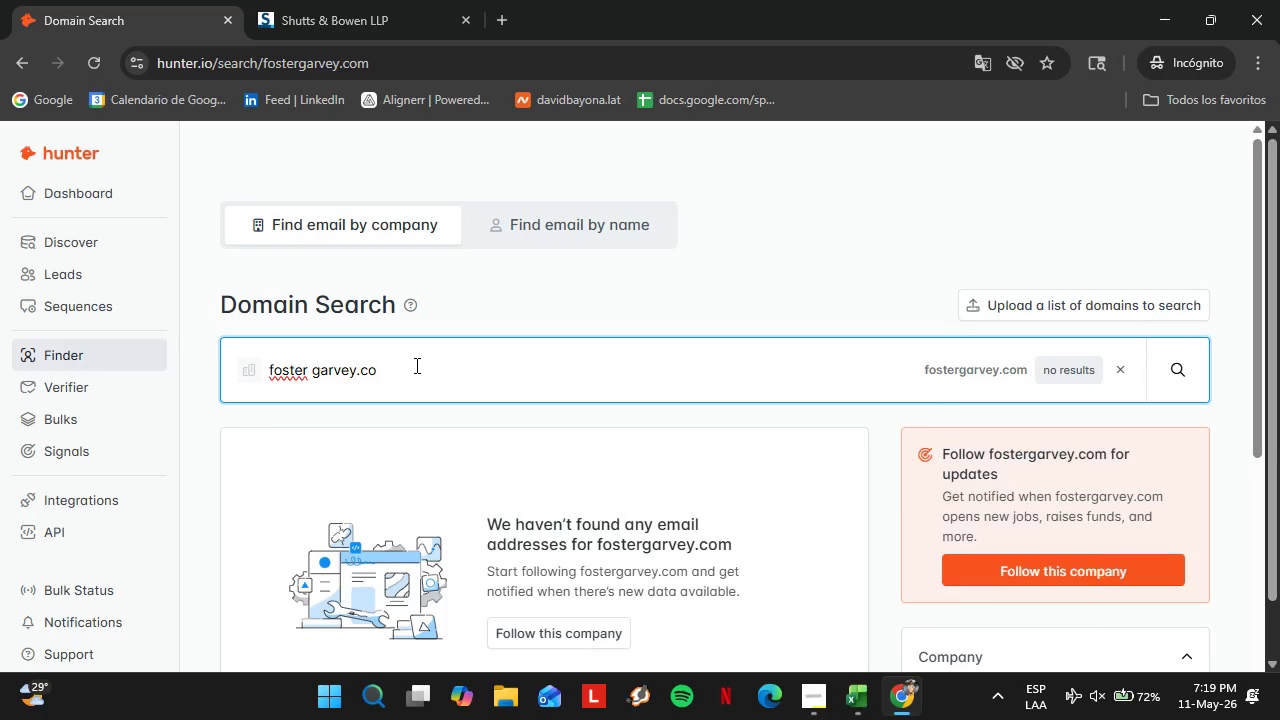 
key(Backspace)
 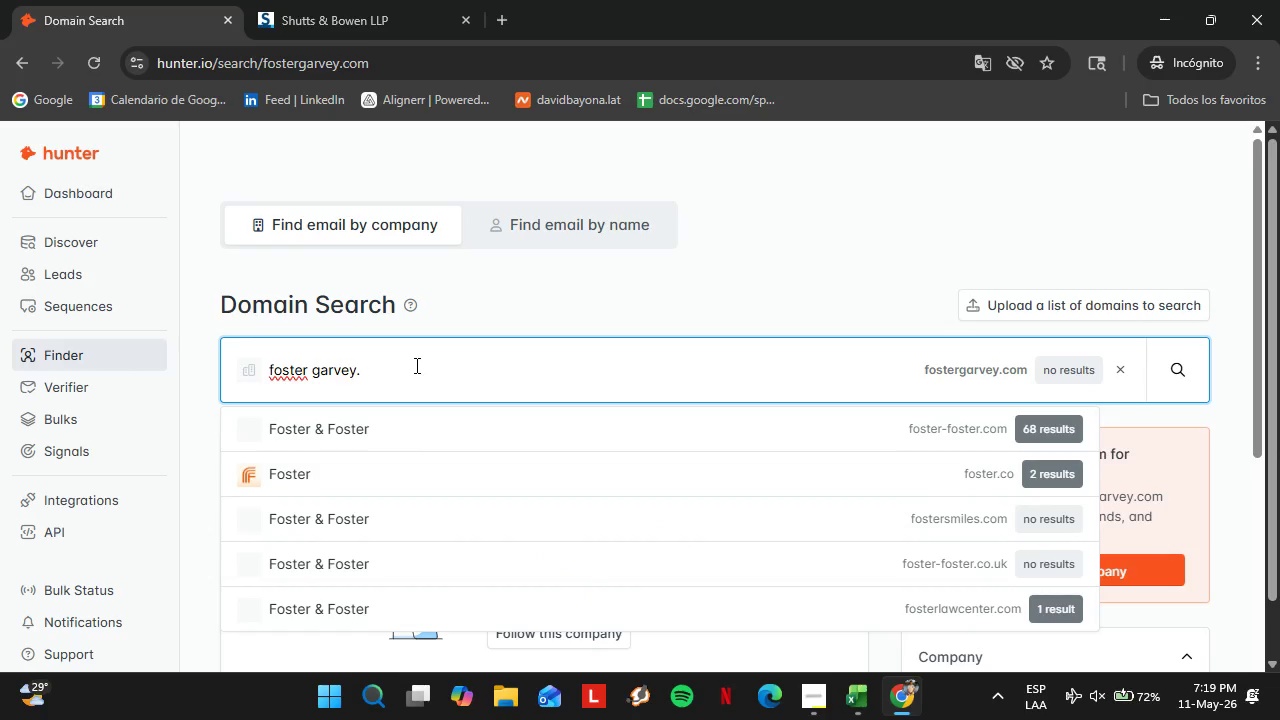 
key(Backspace)
 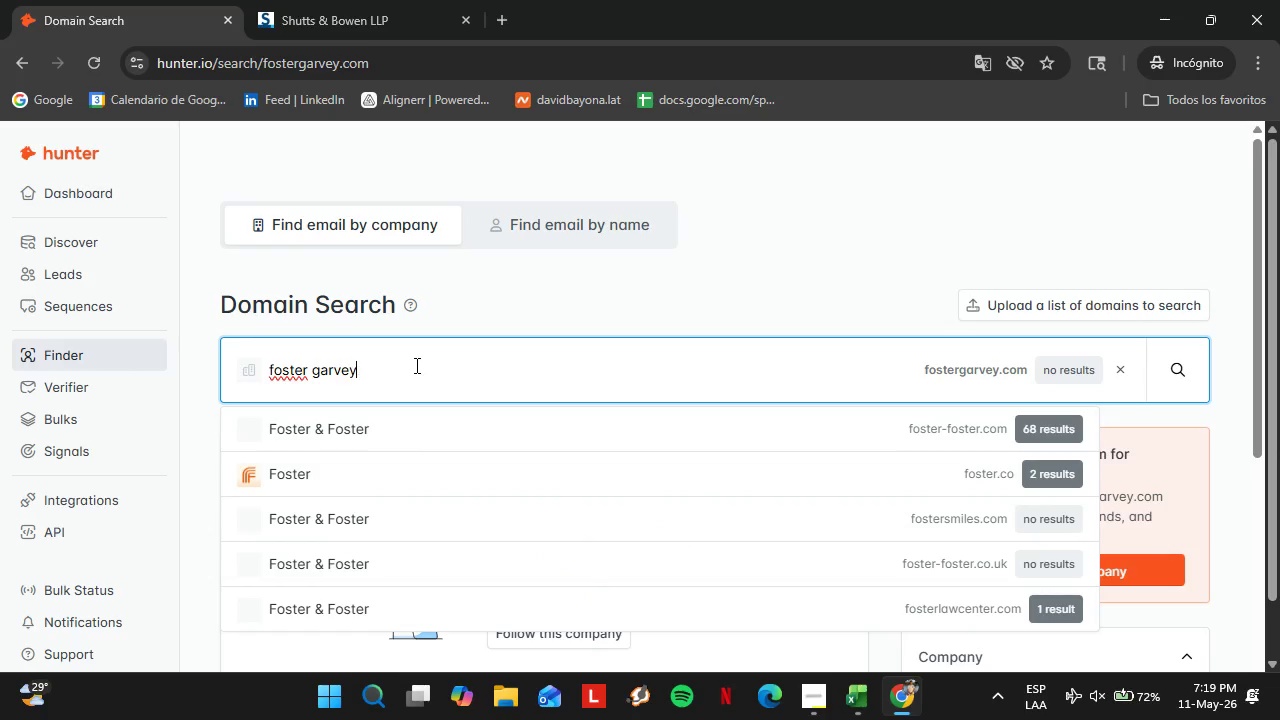 
key(Backspace)
 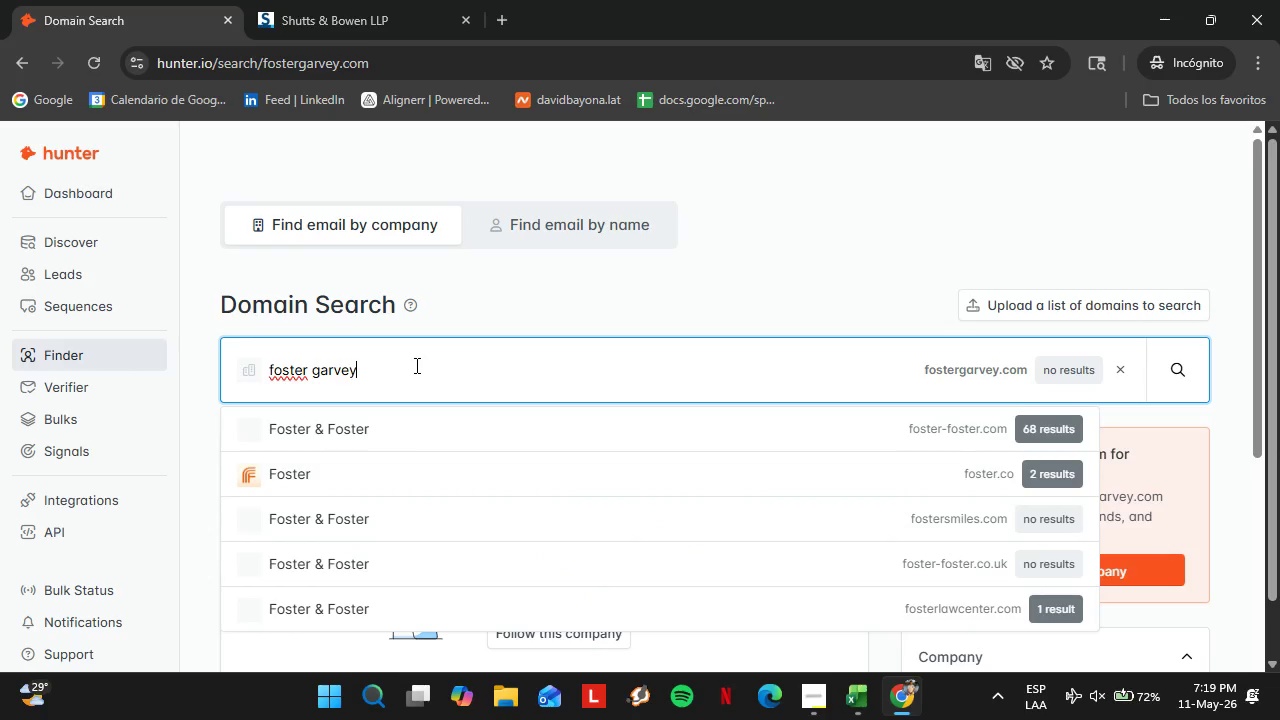 
key(Backspace)
 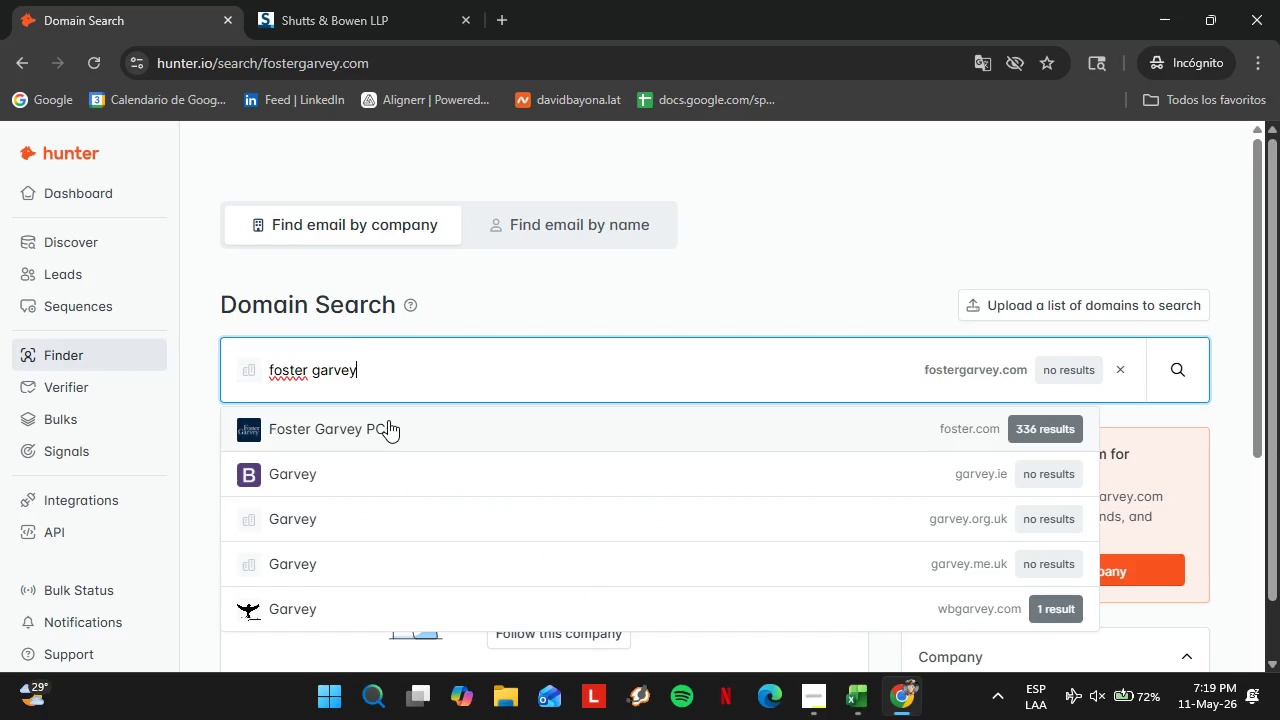 
left_click([388, 420])
 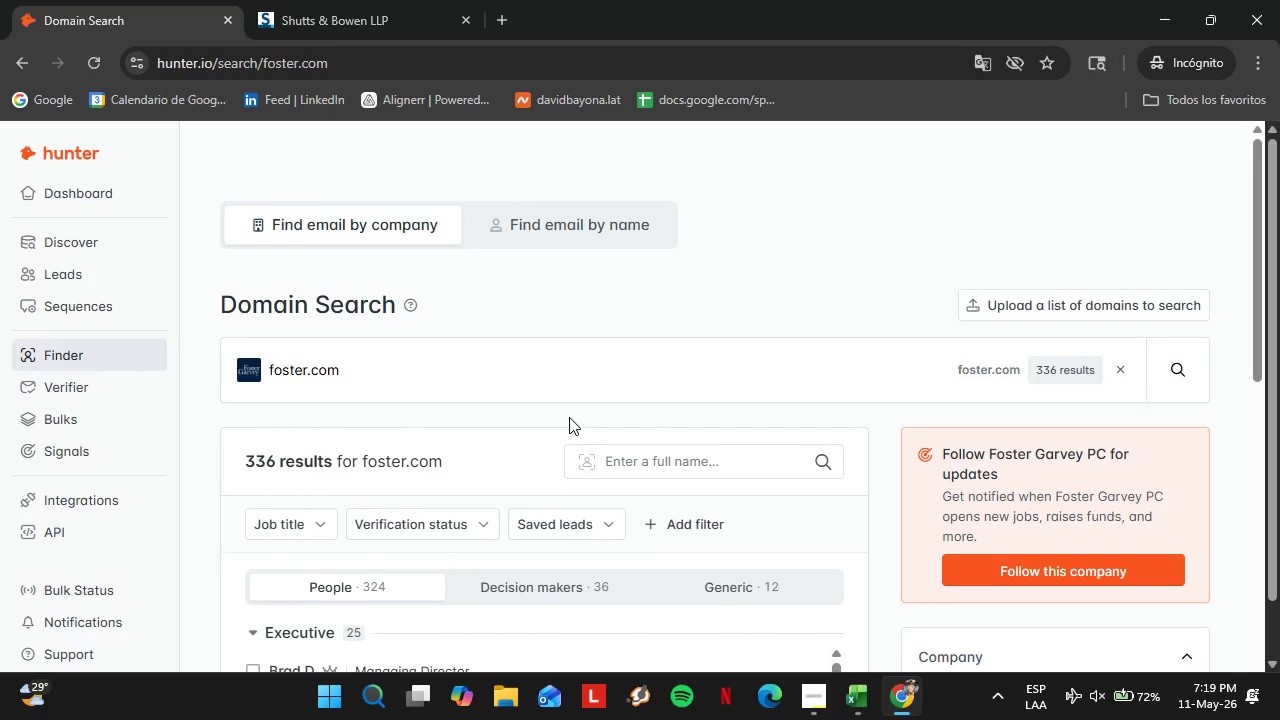 
left_click([347, 265])
 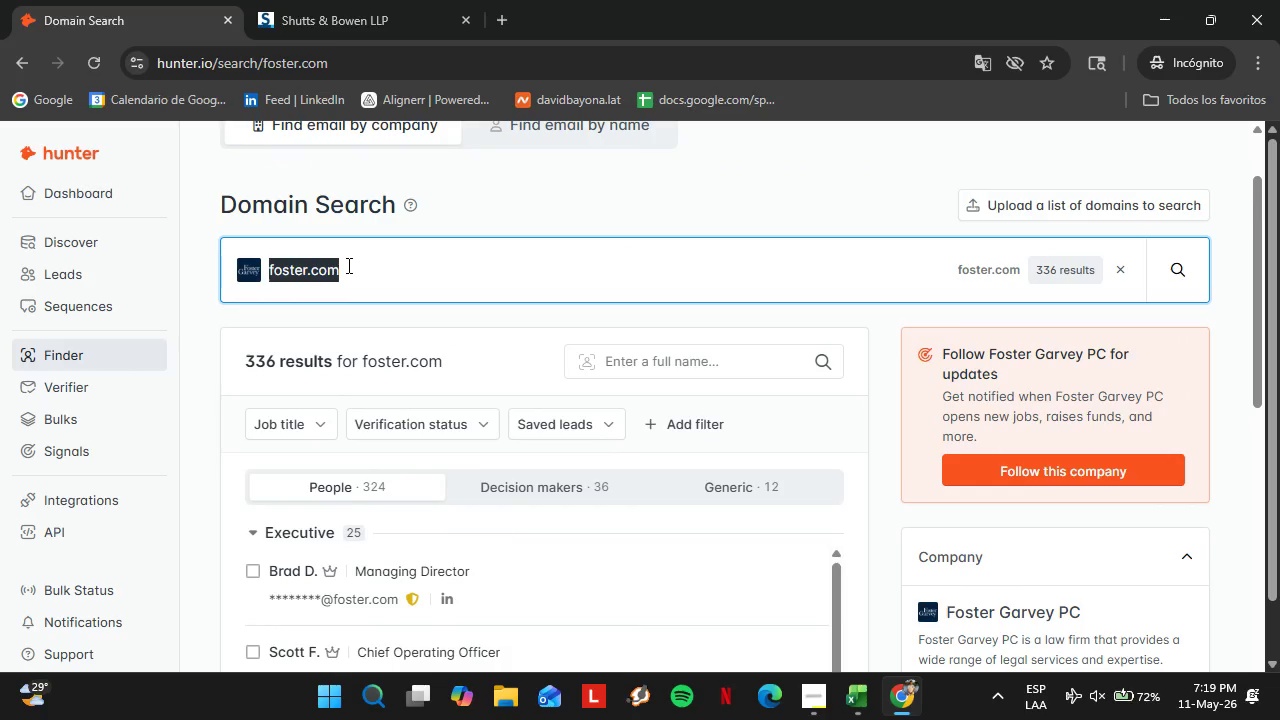 
scroll: coordinate [602, 412], scroll_direction: down, amount: 3.0
 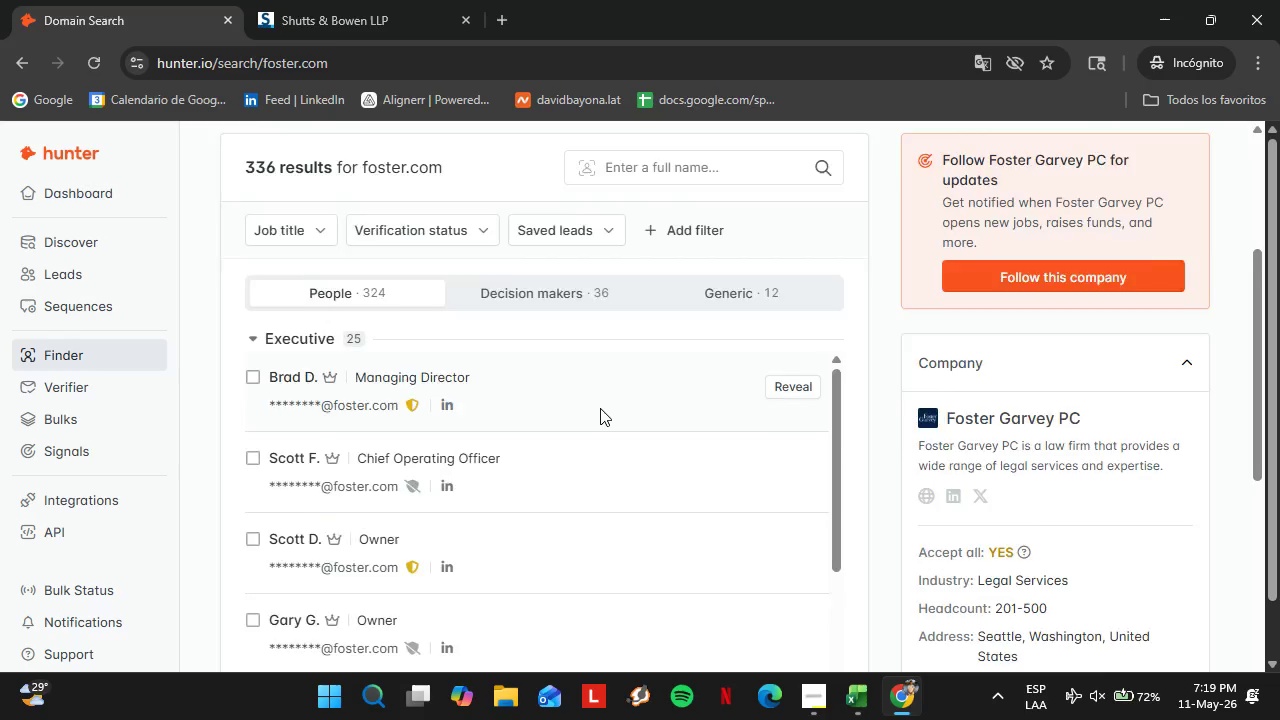 
double_click([347, 265])
 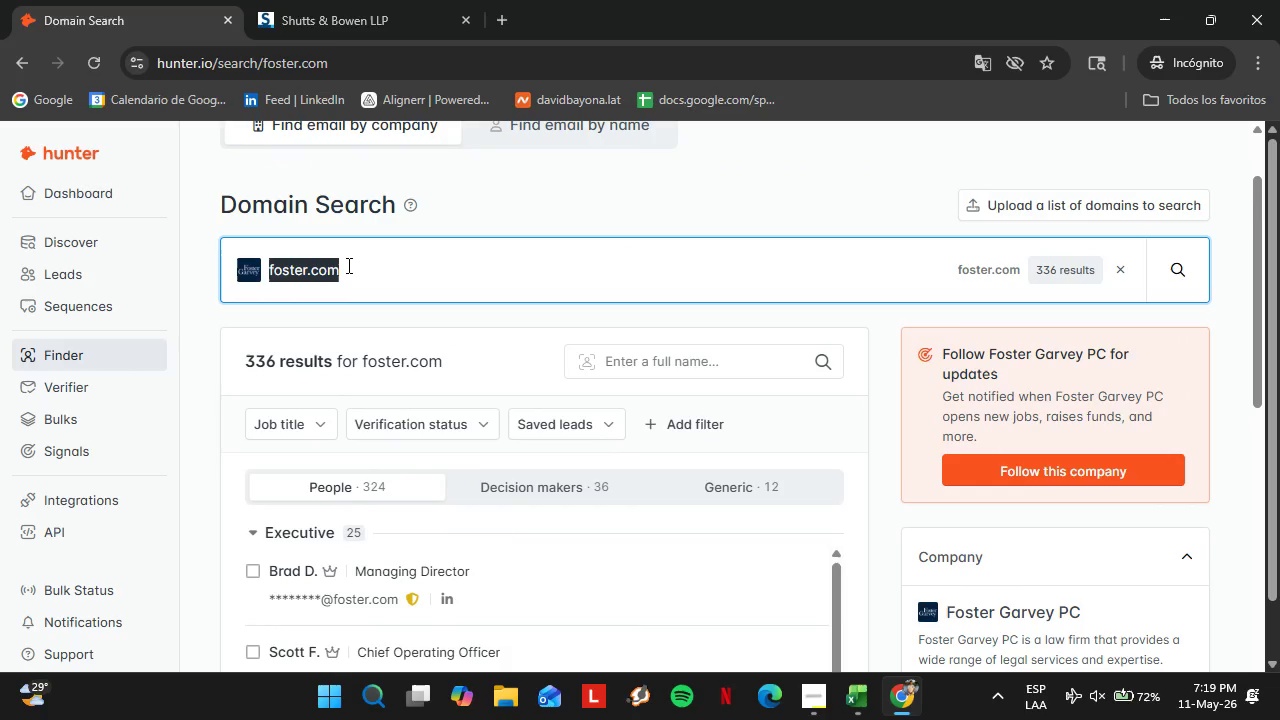 
triple_click([347, 265])
 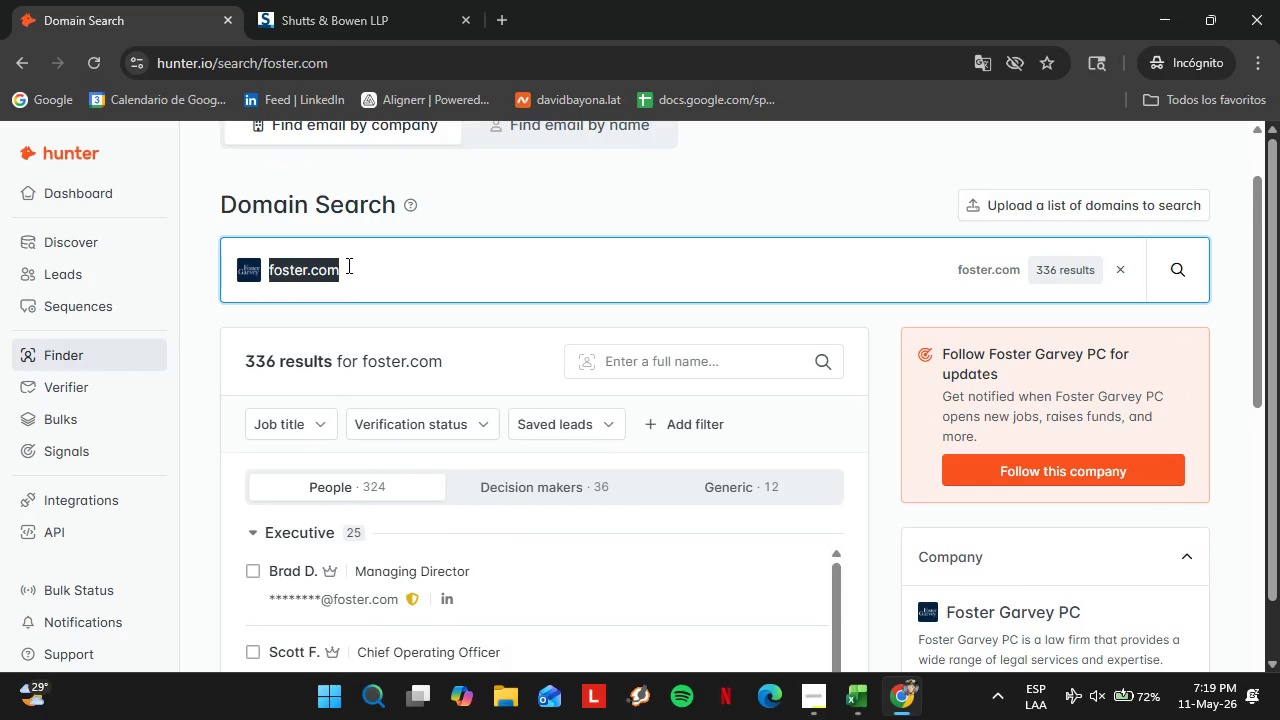 
triple_click([347, 265])
 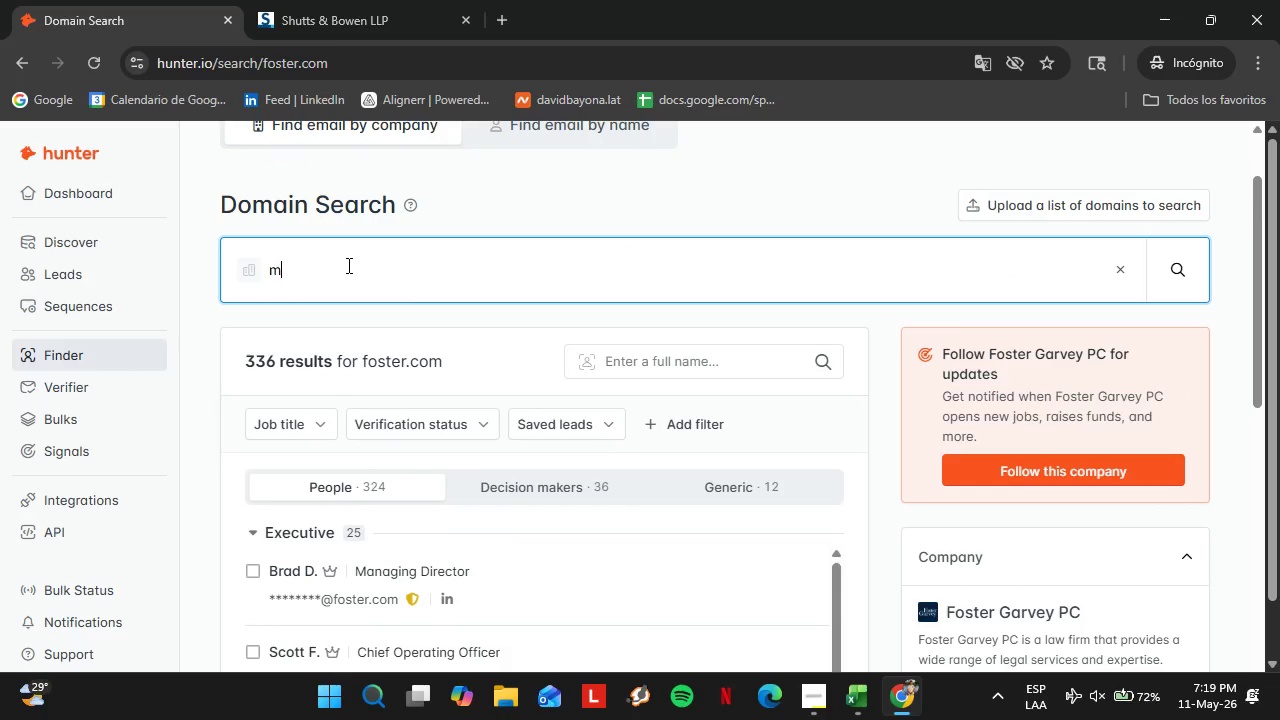 
key(M)
 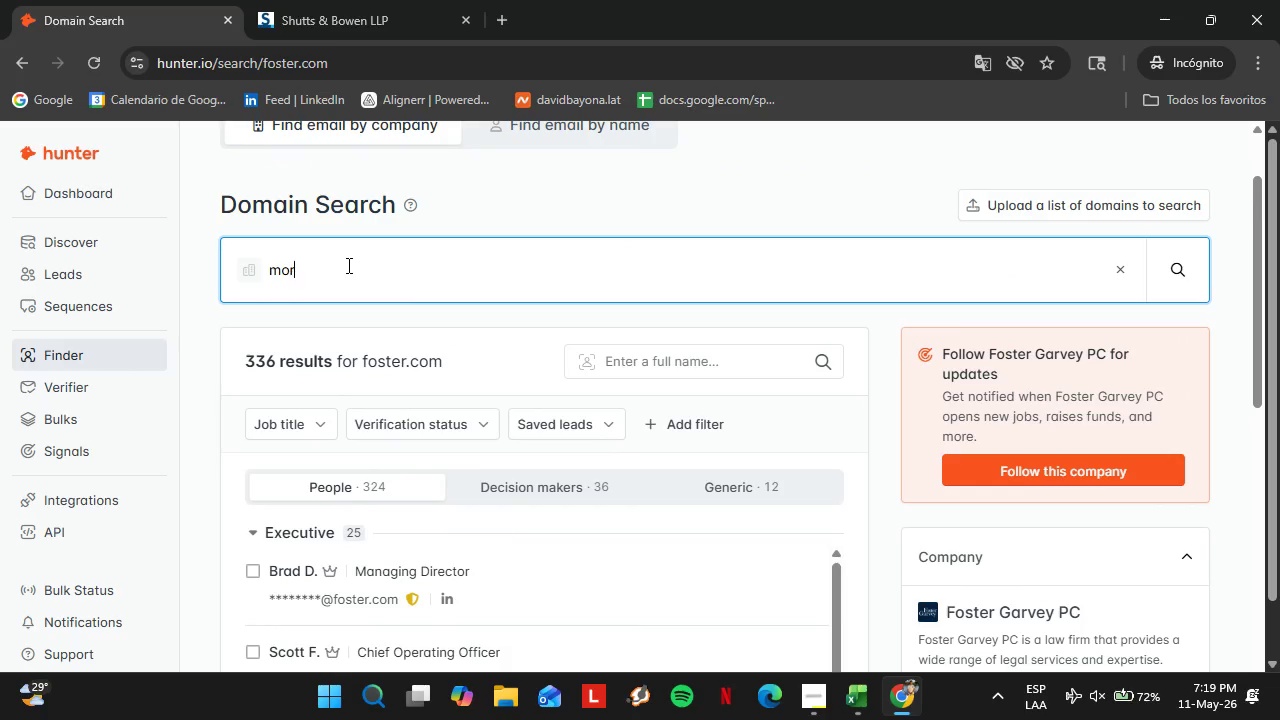 
scroll: coordinate [600, 408], scroll_direction: up, amount: 2.0
 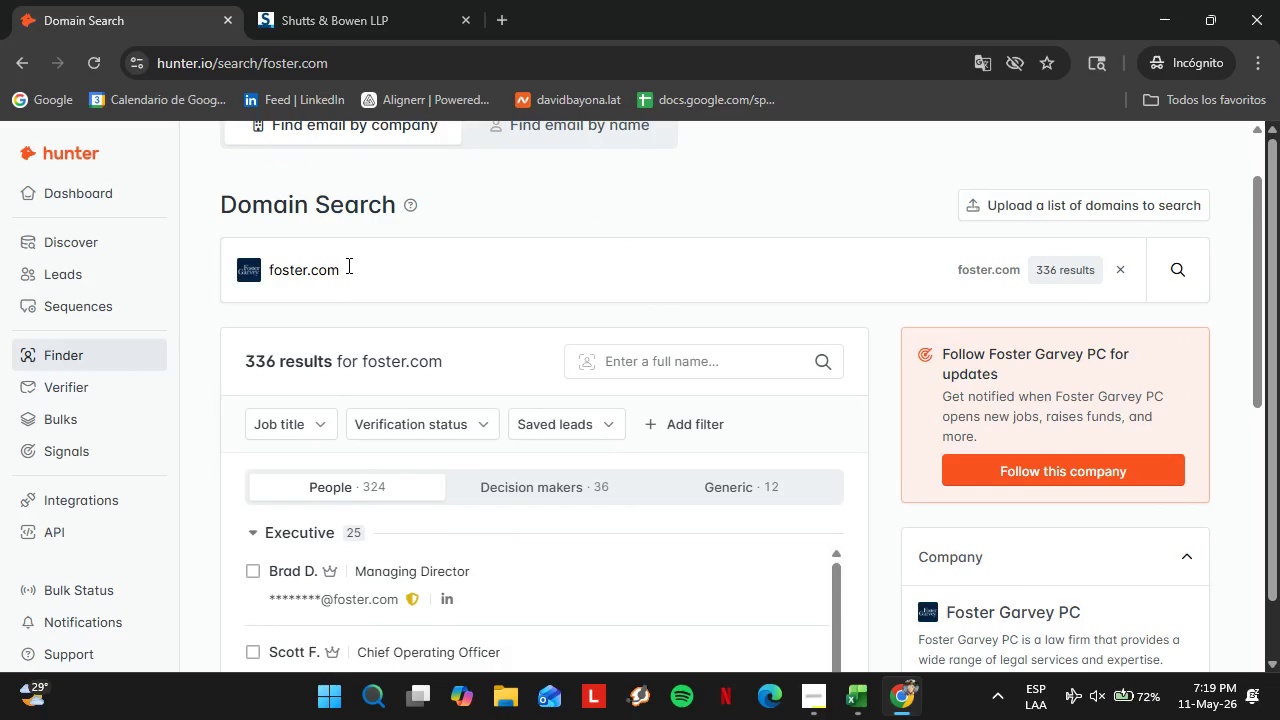 
type(orrisjames.com)
 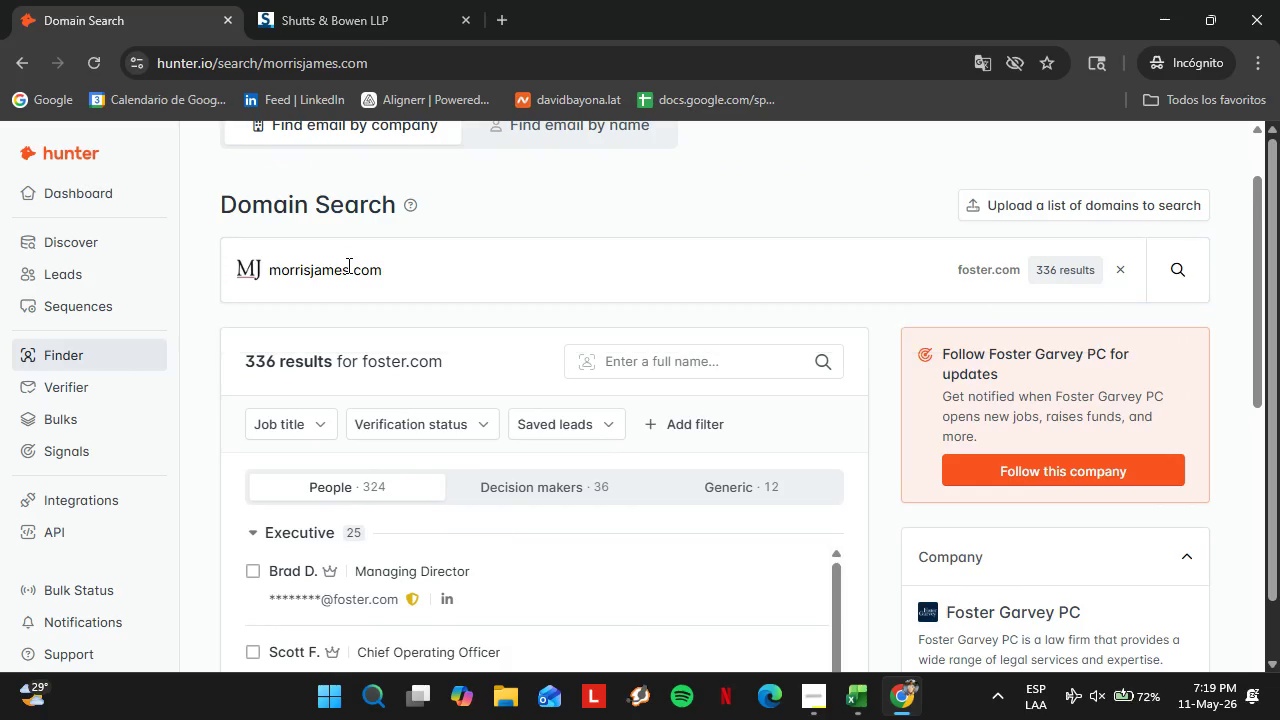 
key(Enter)
 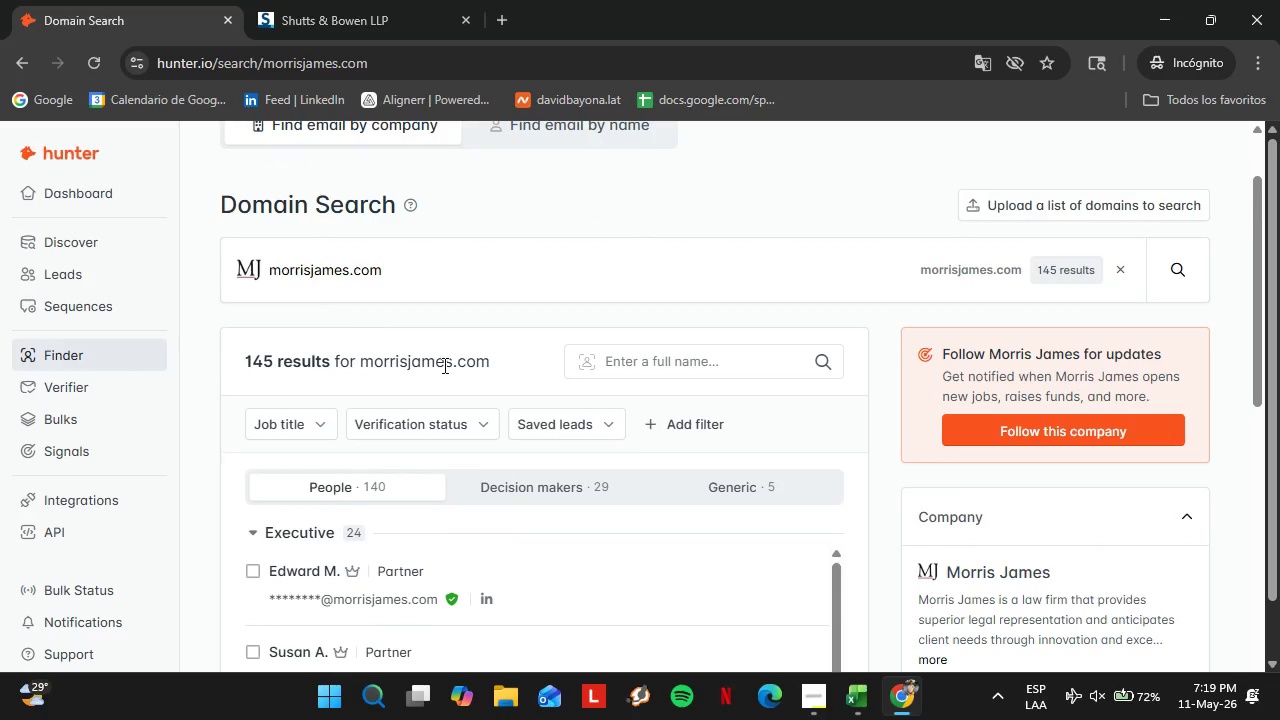 
left_click([329, 418])
 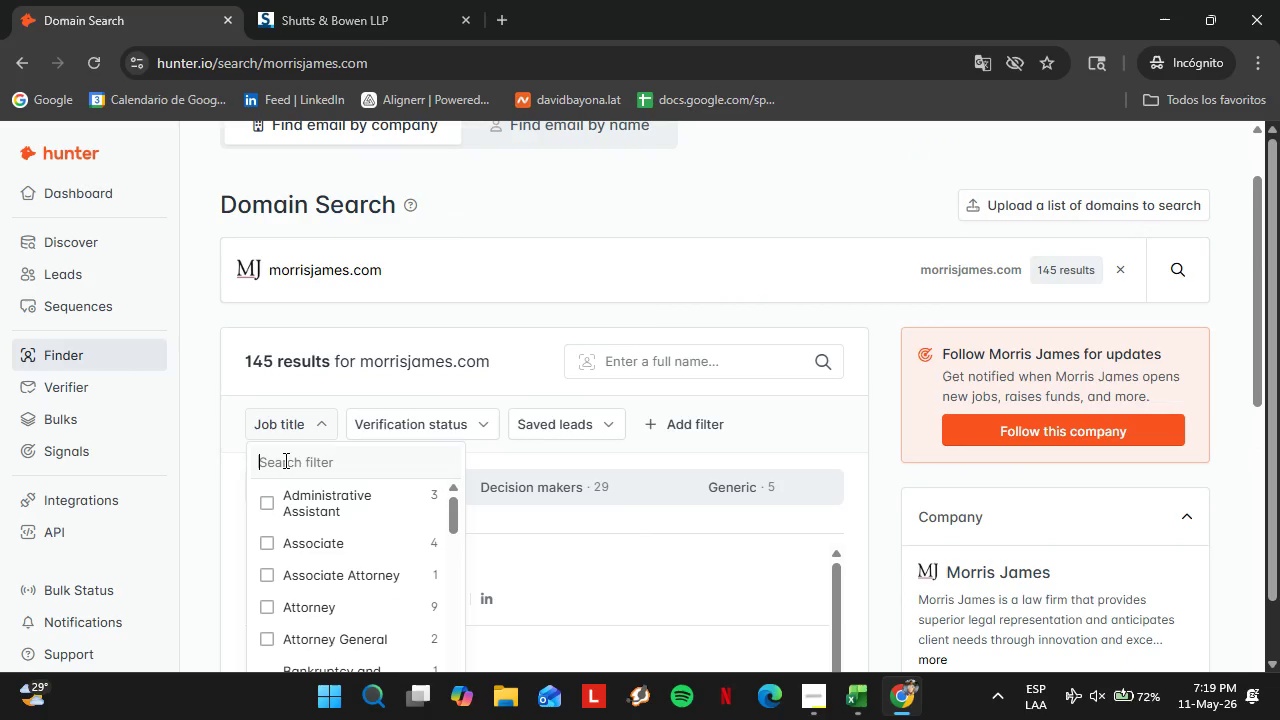 
left_click([285, 460])
 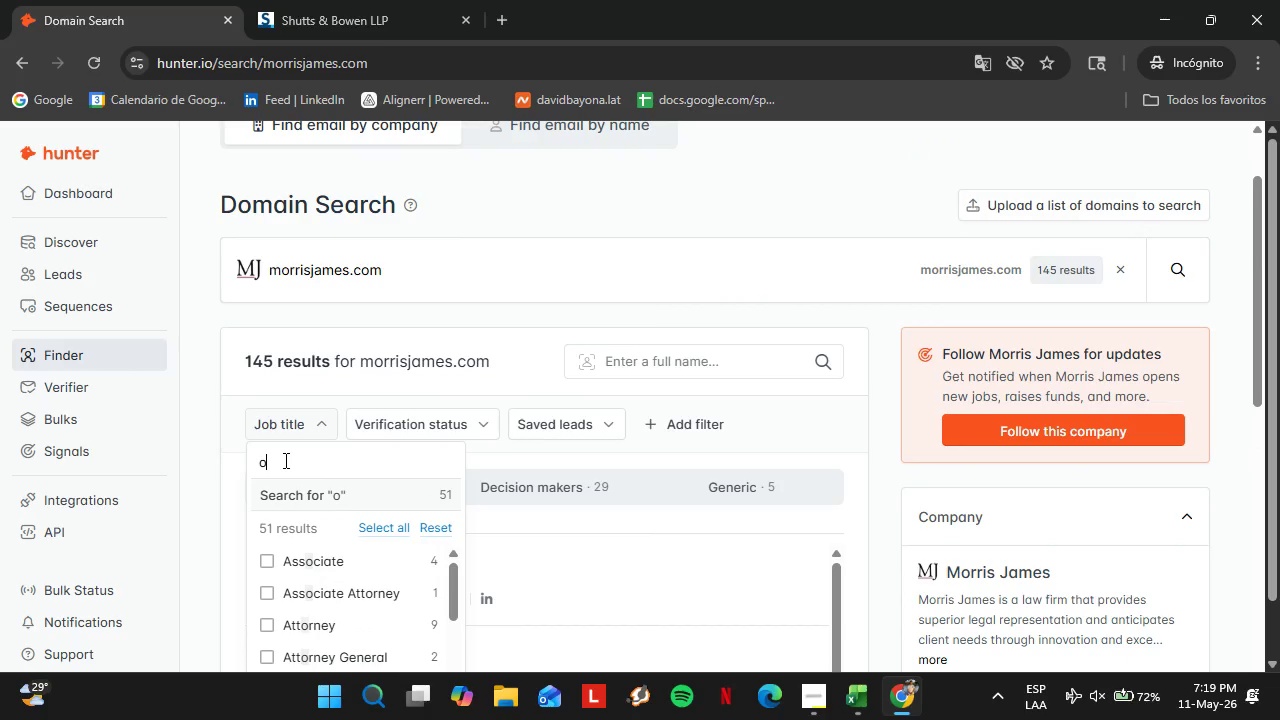 
scroll: coordinate [607, 485], scroll_direction: none, amount: 0.0
 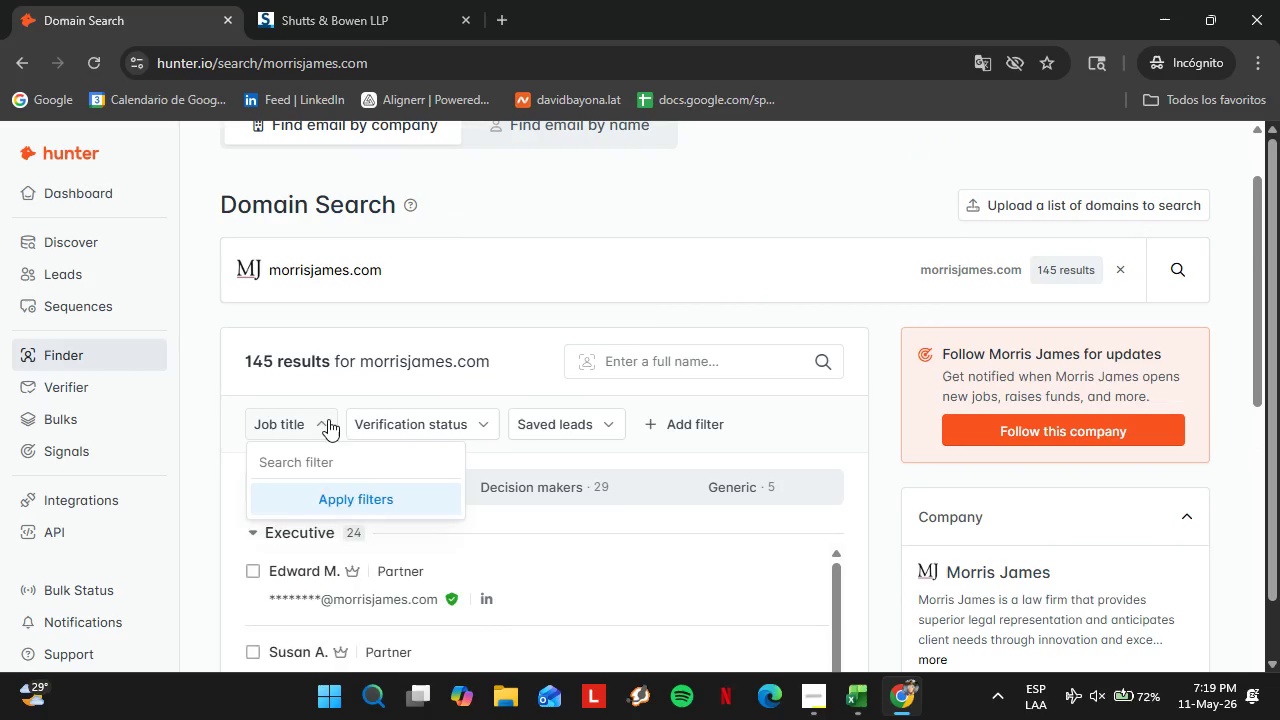 
type(office)
 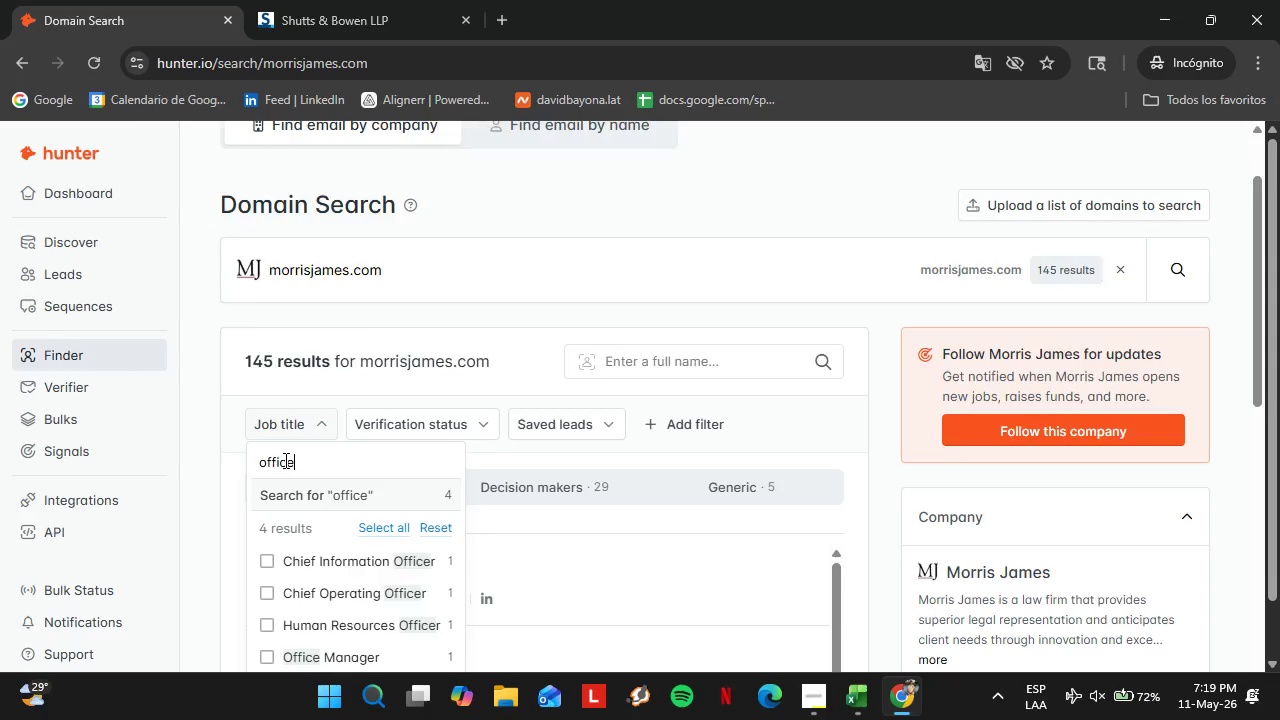 
left_click([264, 454])
 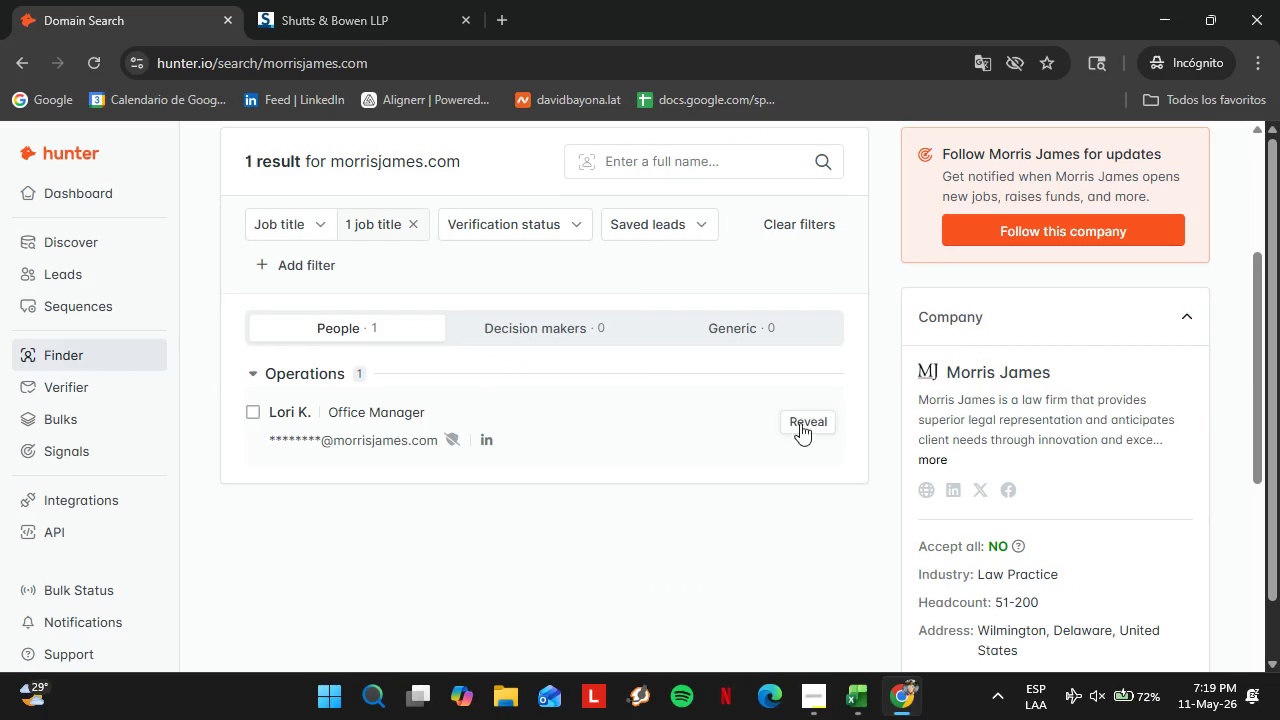 
scroll: coordinate [284, 460], scroll_direction: down, amount: 2.0
 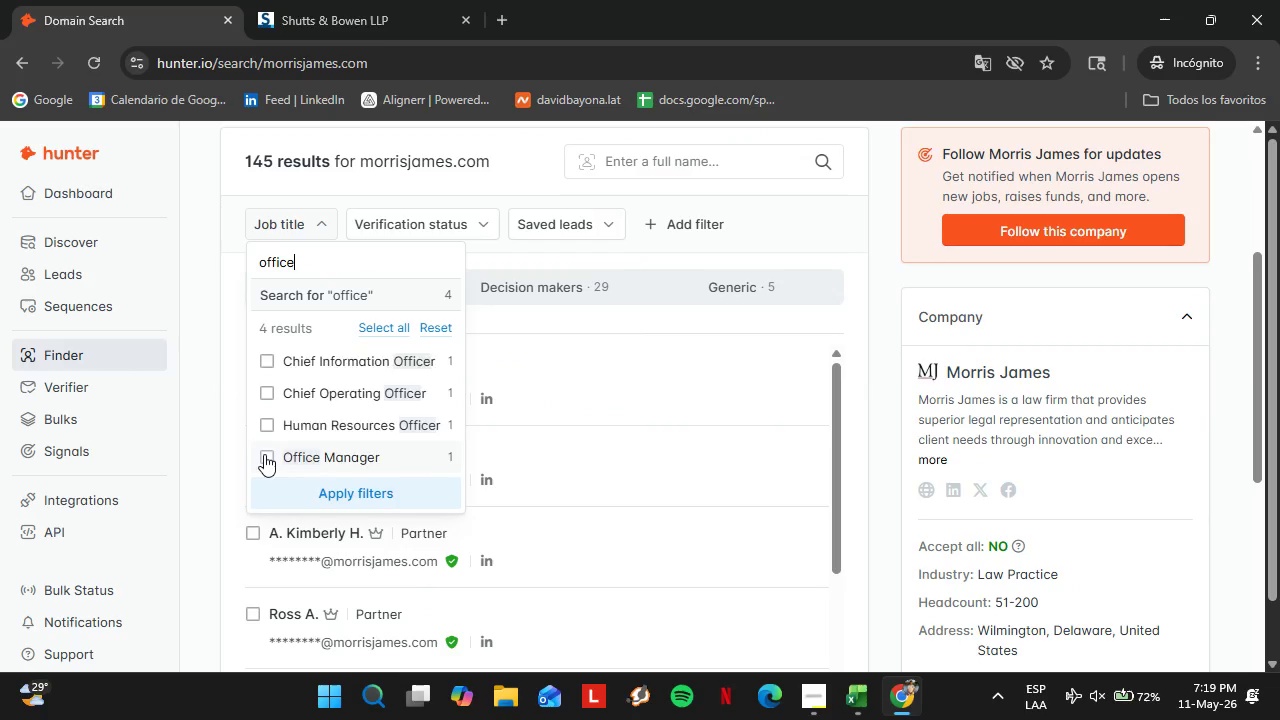 
left_click([815, 422])
 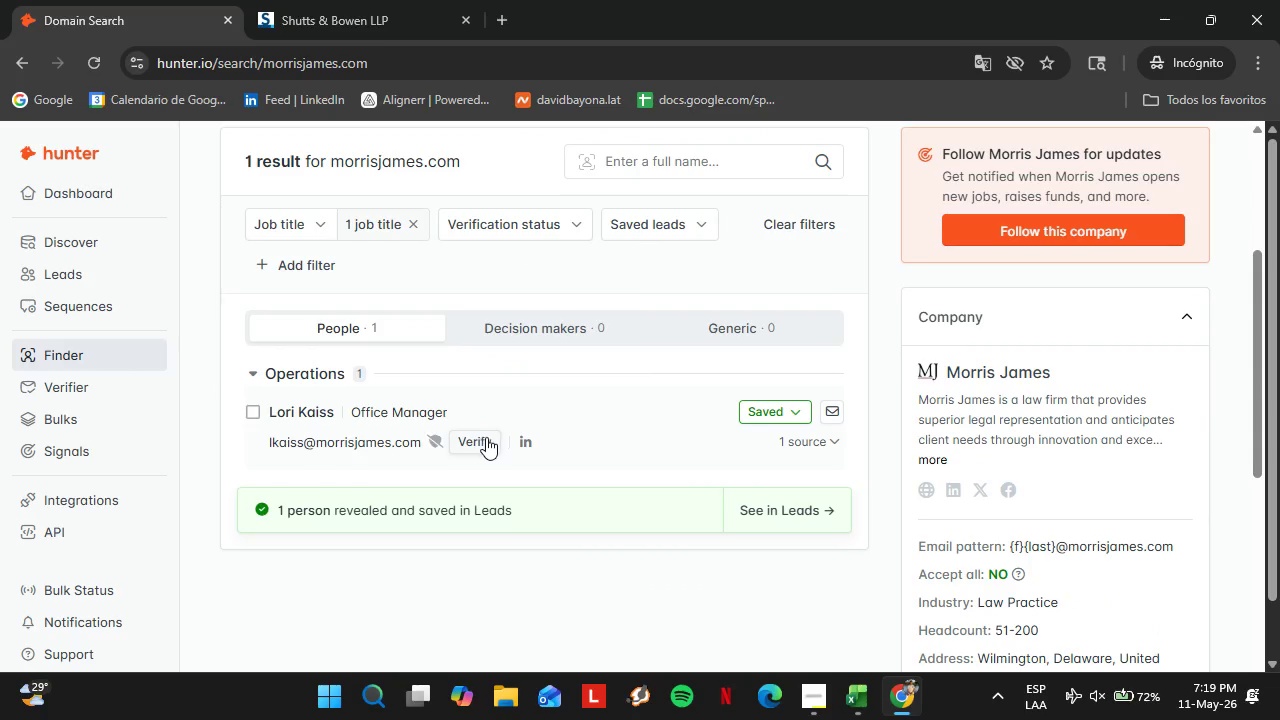 
left_click([478, 441])
 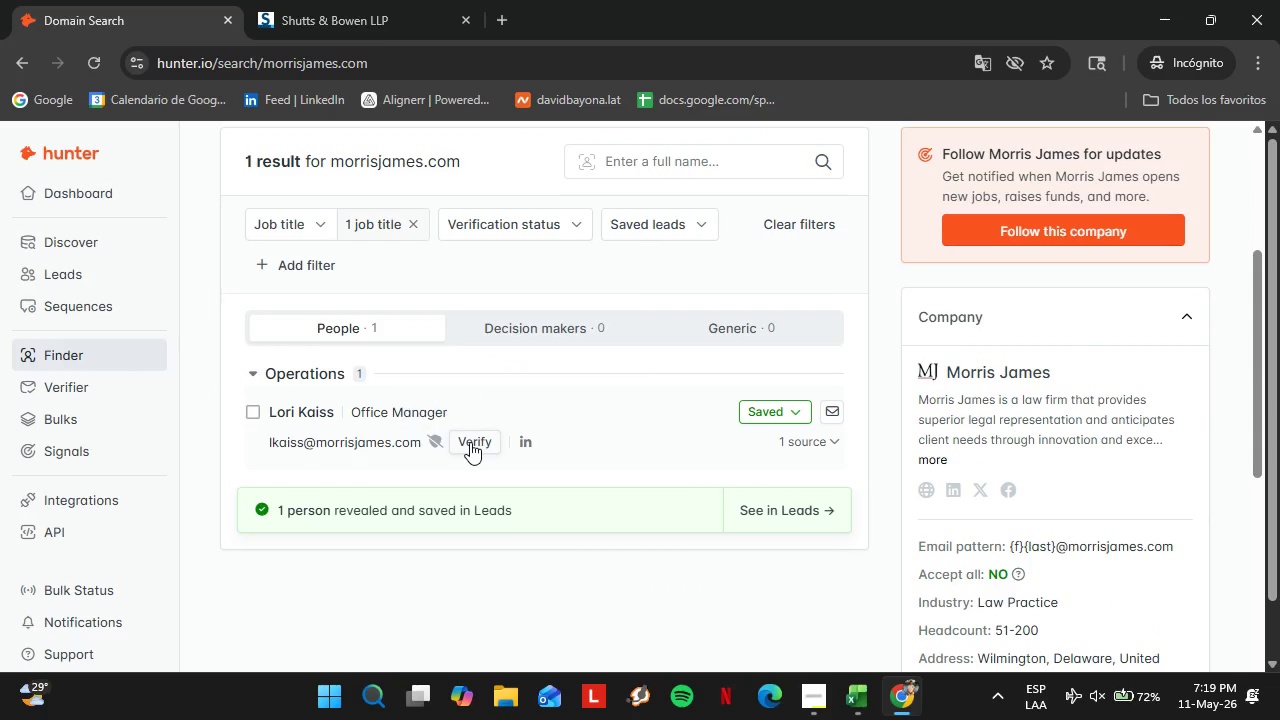 
wait(5.05)
 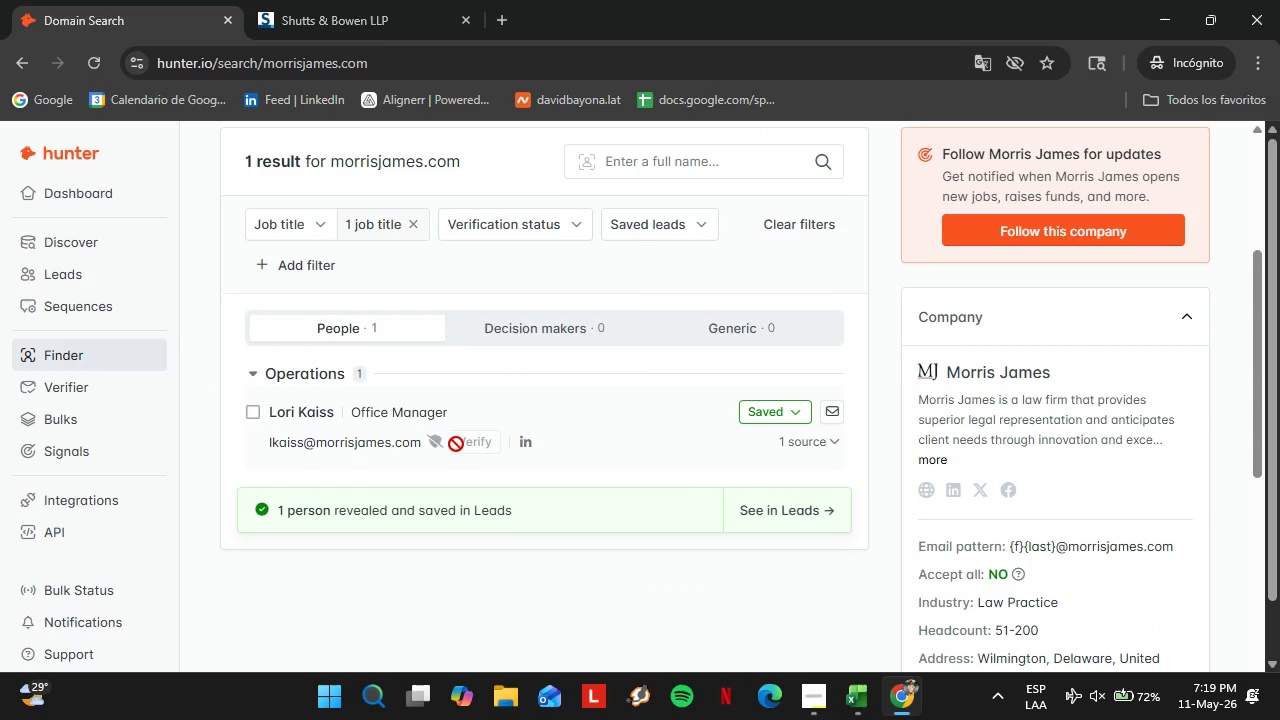 
left_click([470, 442])
 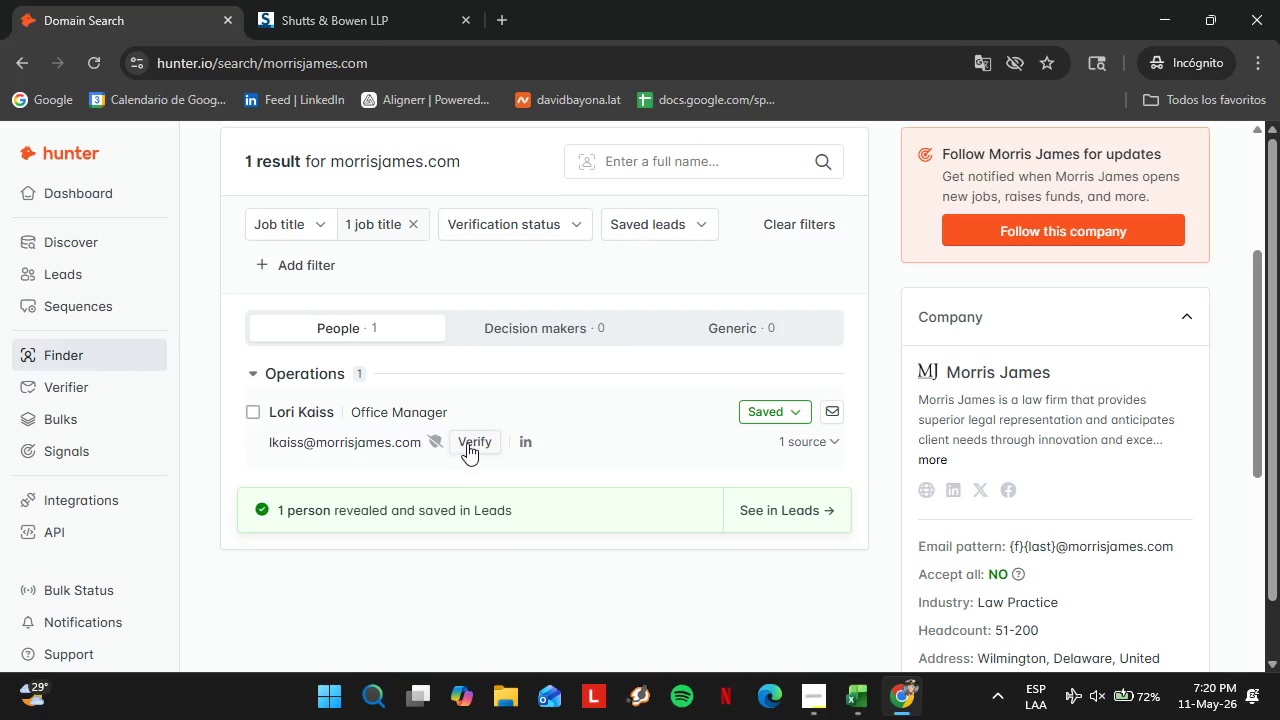 
left_click([460, 442])
 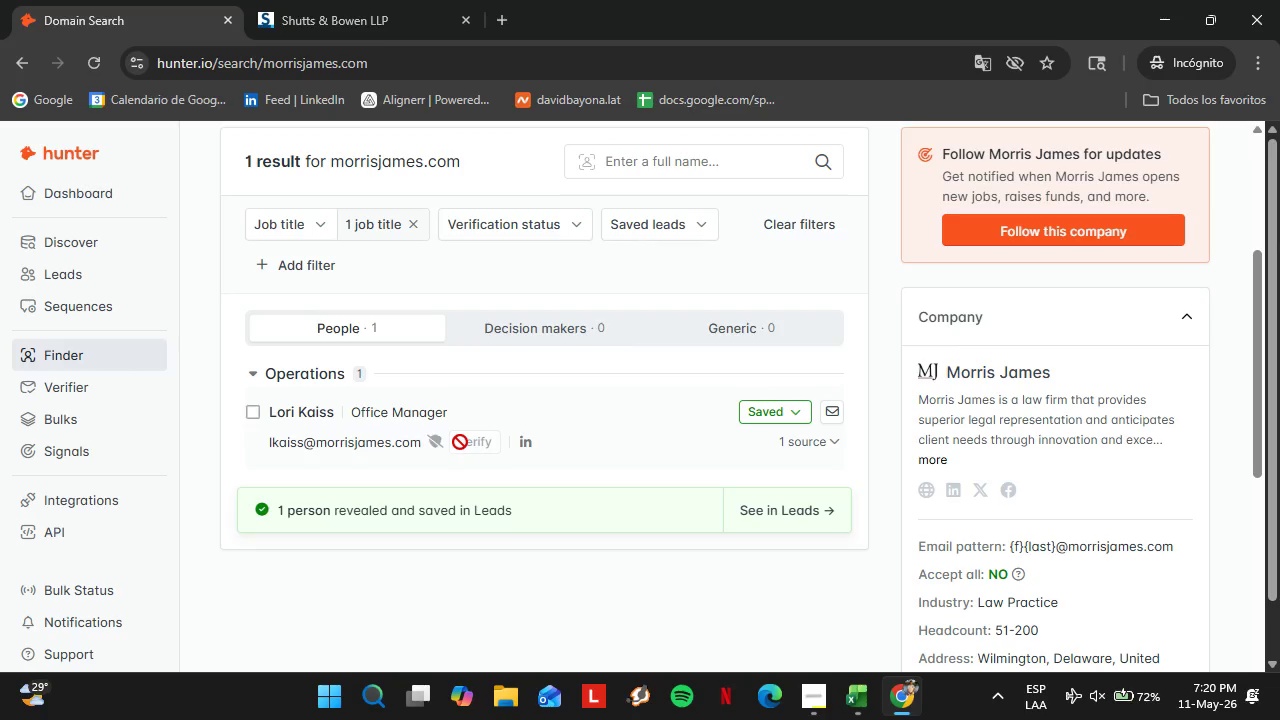 
wait(8.55)
 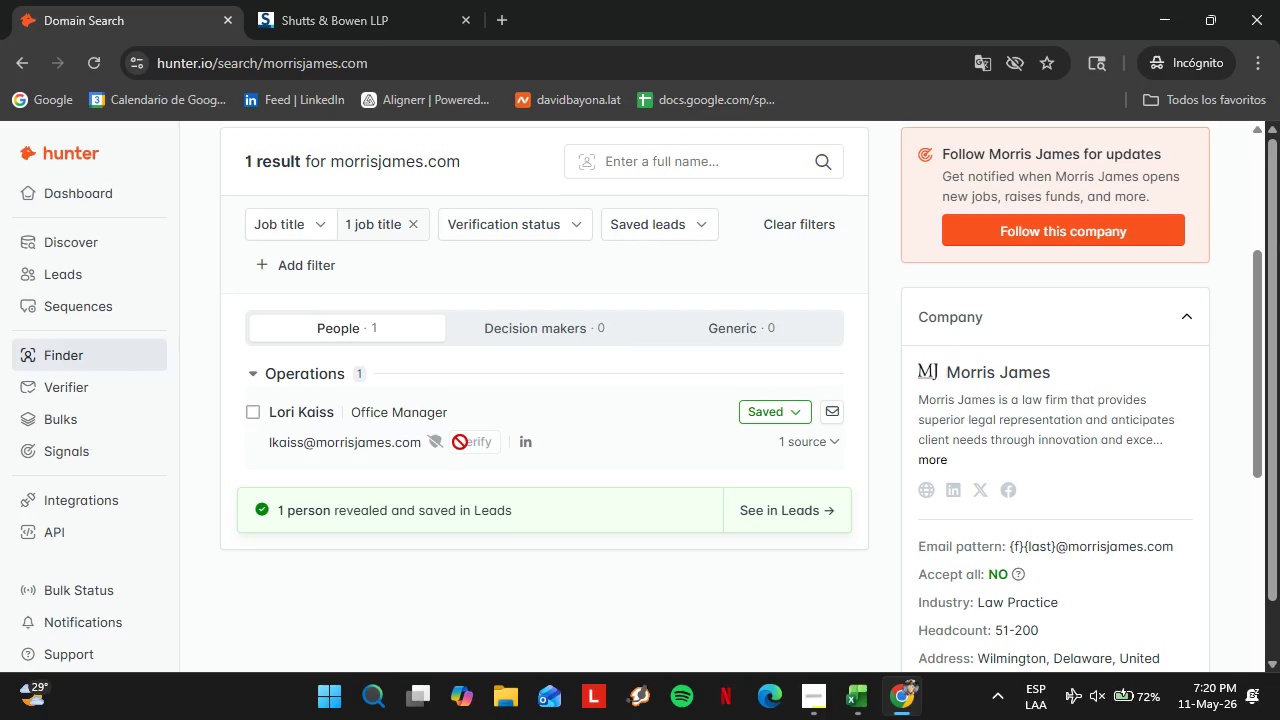 
left_click([774, 412])
 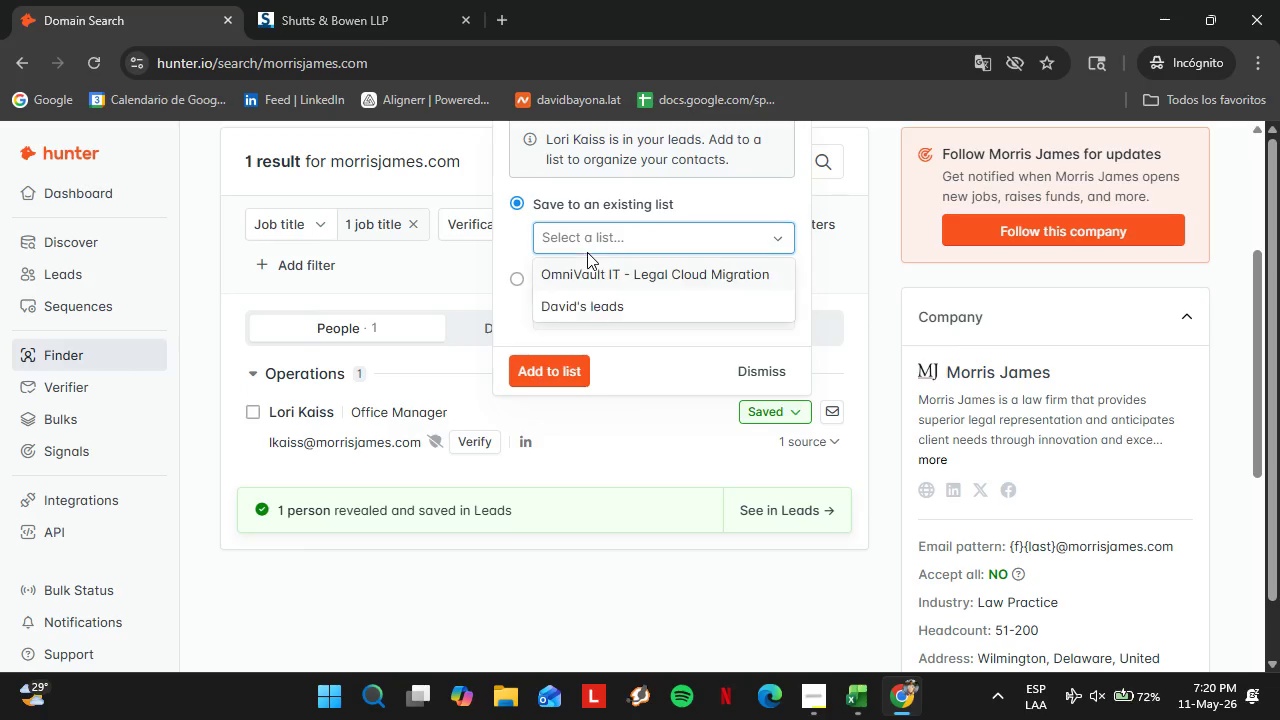 
left_click([587, 252])
 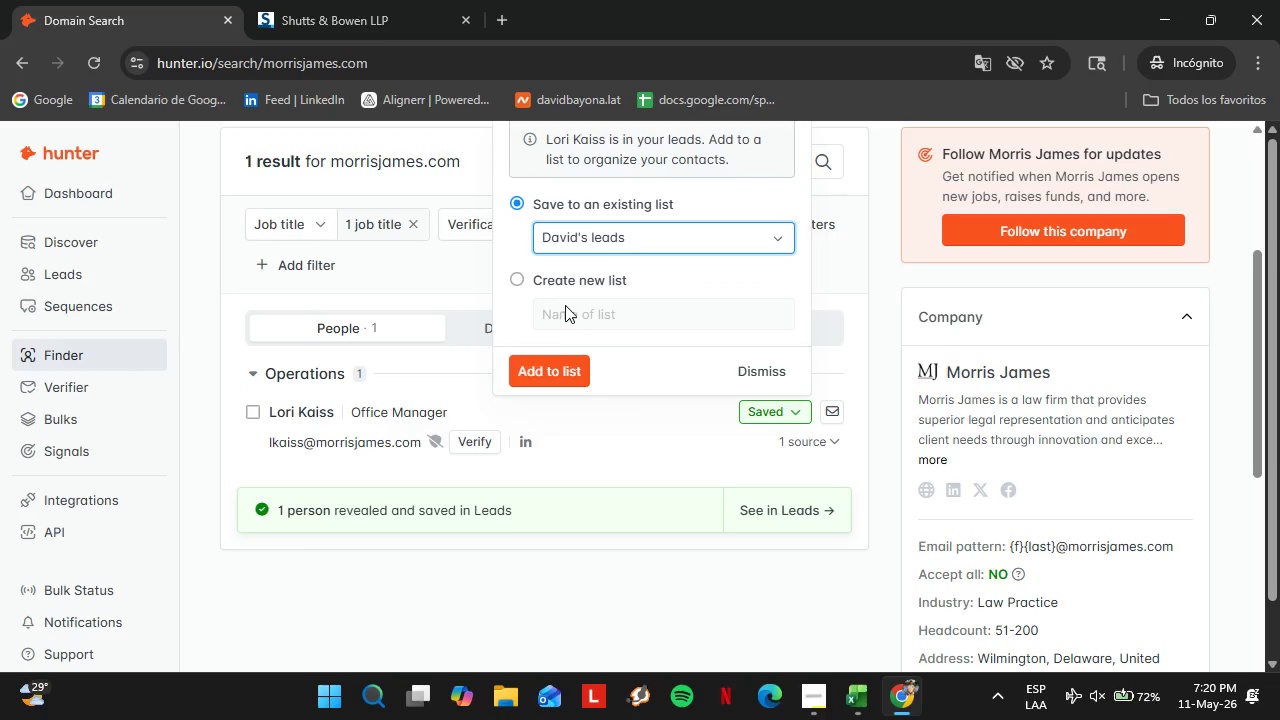 
left_click([564, 306])
 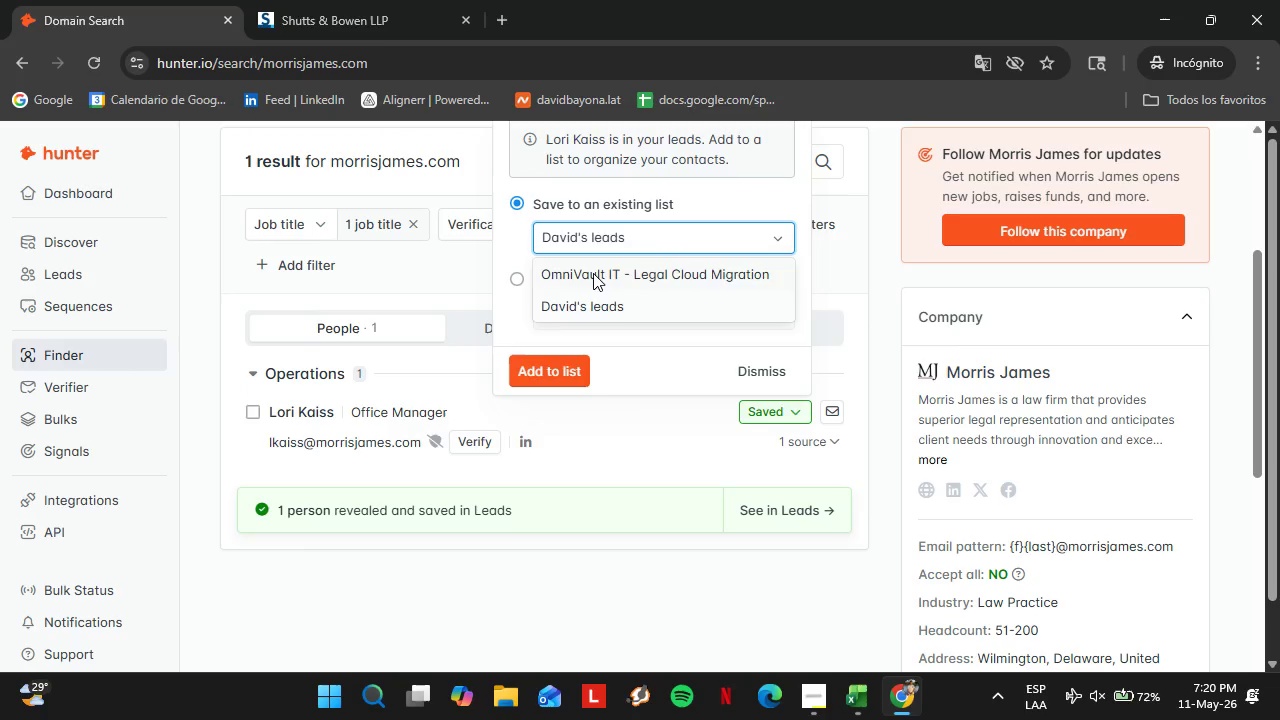 
double_click([593, 273])
 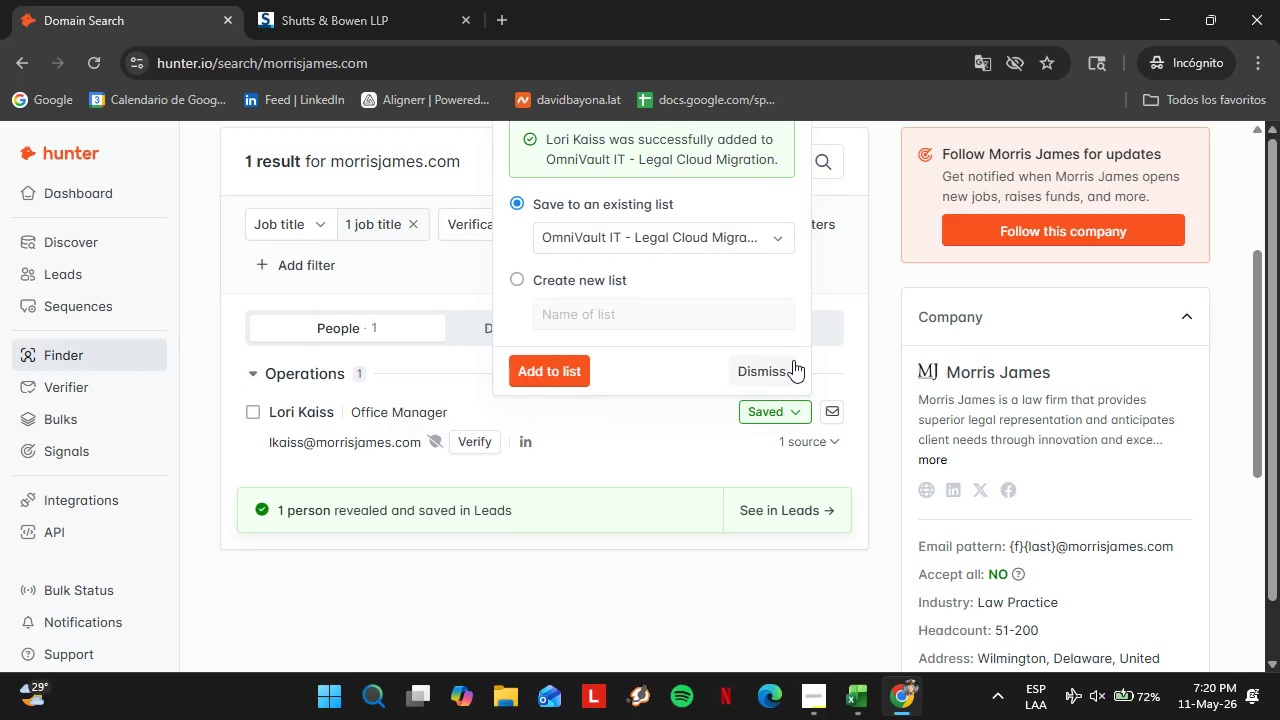 
left_click([778, 364])
 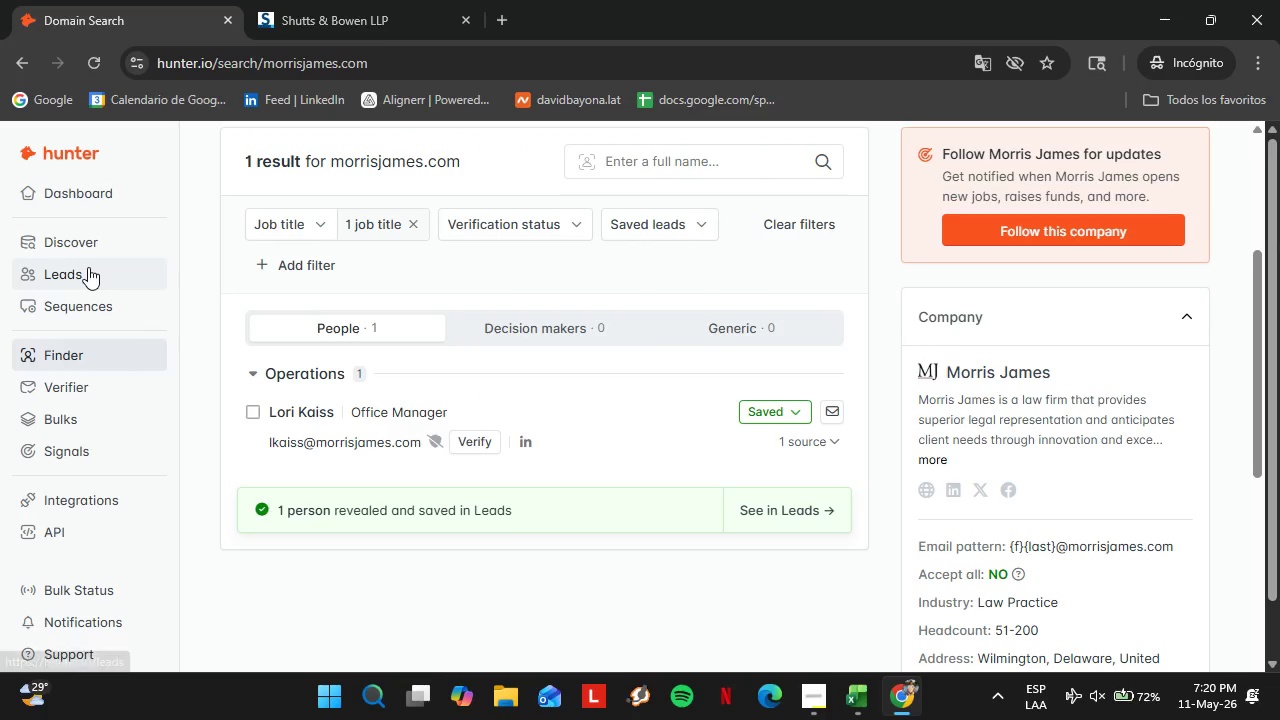 
left_click([88, 267])
 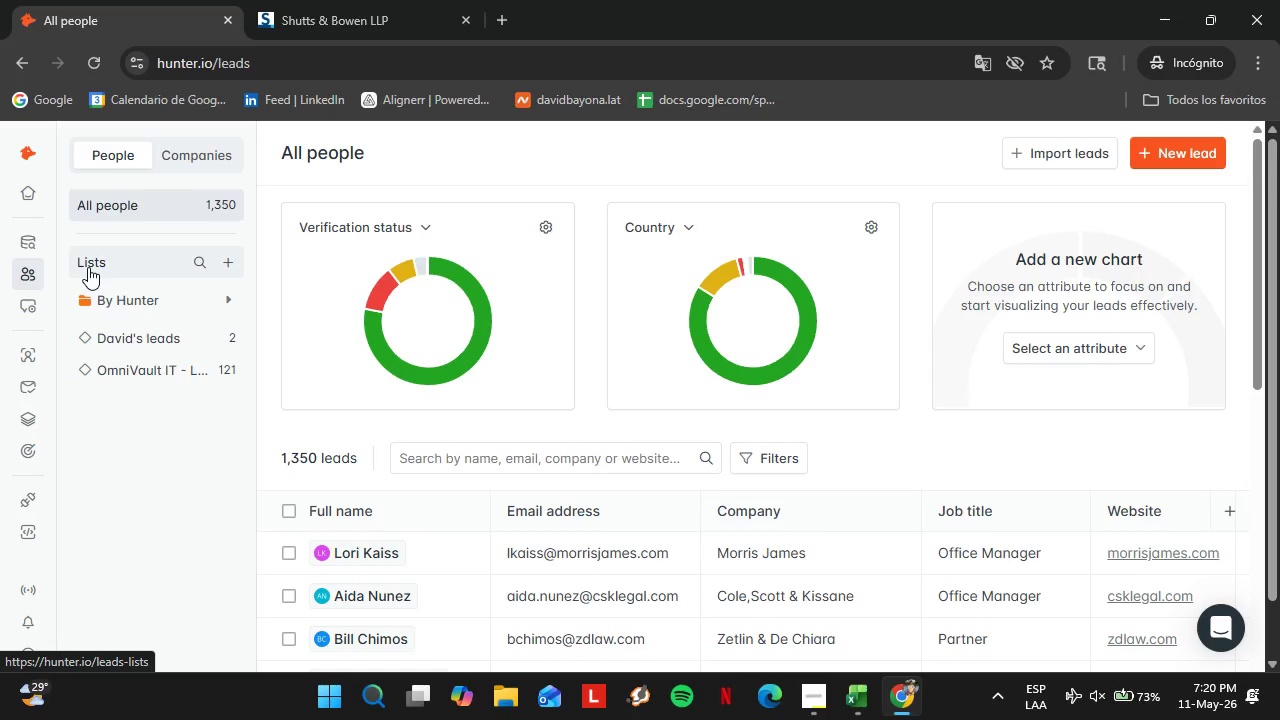 
wait(17.66)
 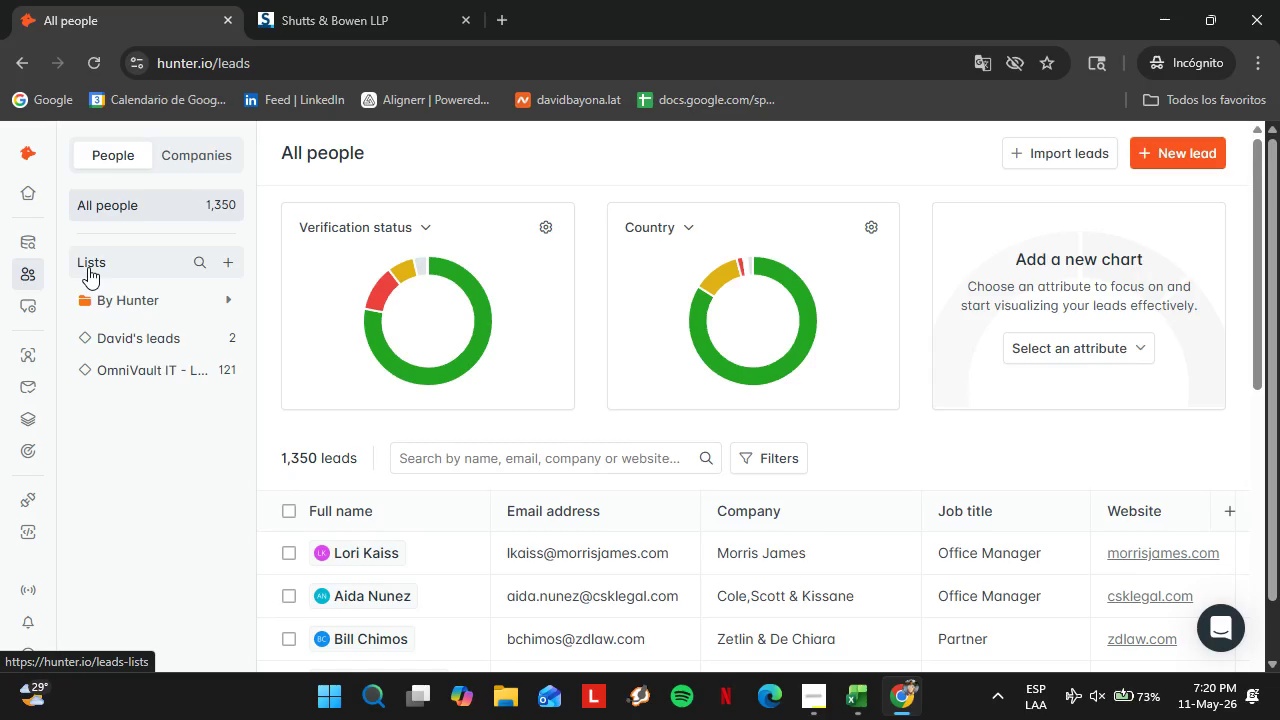 
left_click([224, 367])
 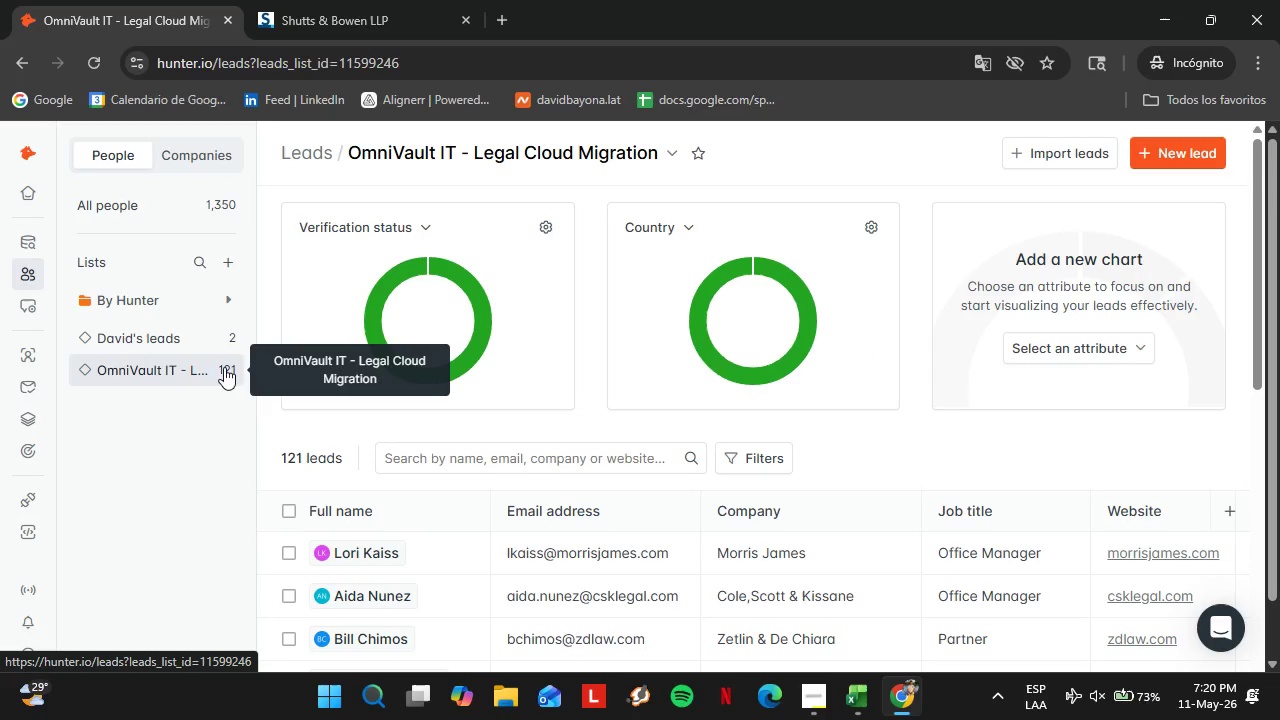 
wait(8.12)
 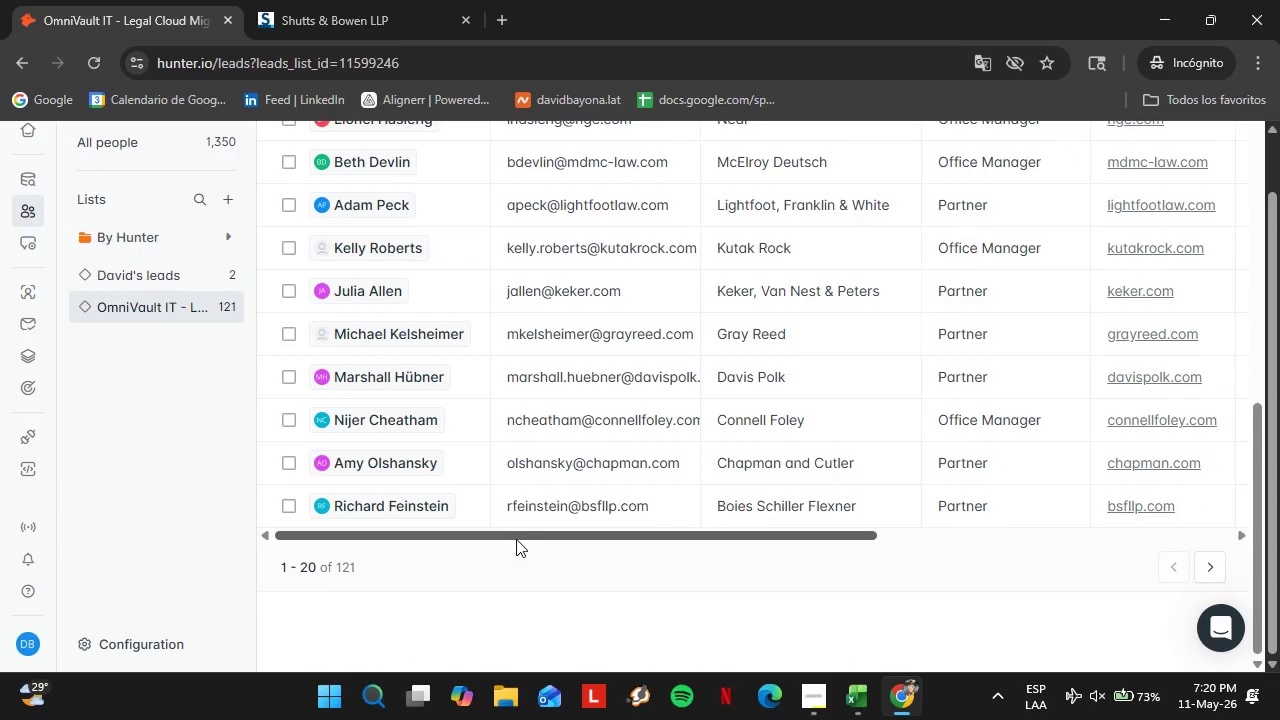 
left_click_drag(start_coordinate=[516, 539], to_coordinate=[849, 532])
 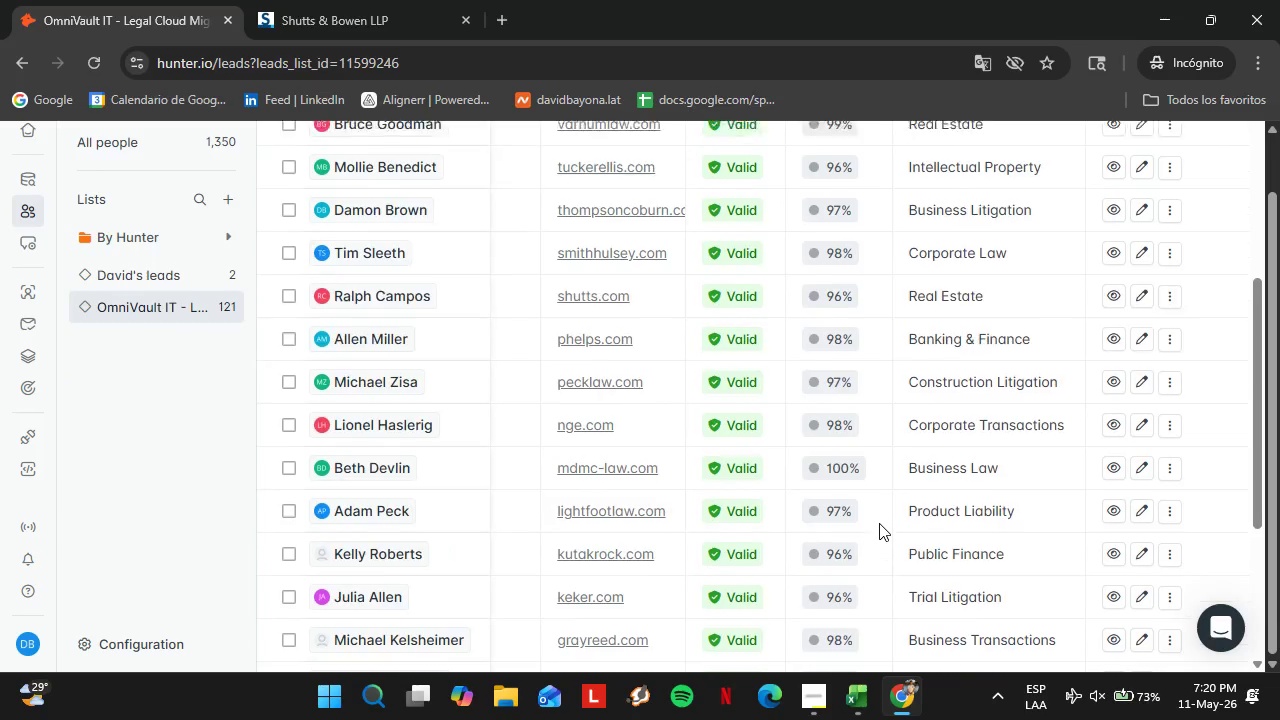 
scroll: coordinate [650, 451], scroll_direction: down, amount: 15.0
 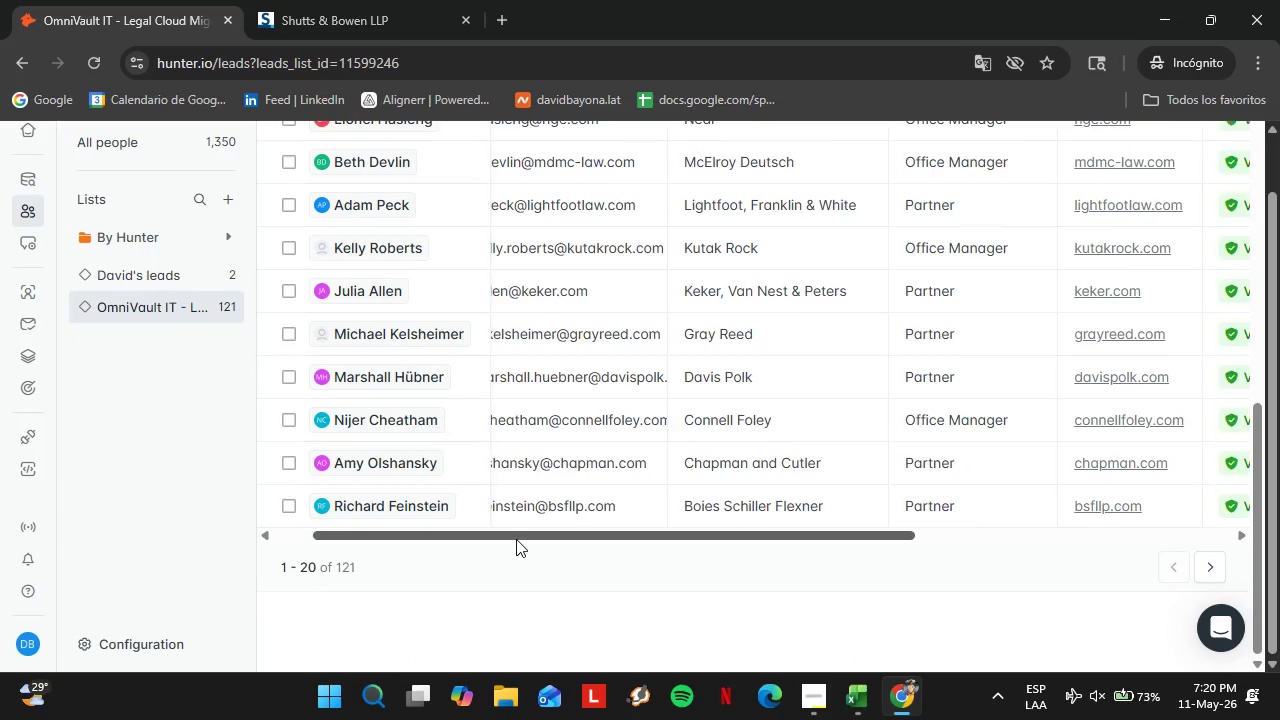 
double_click([939, 292])
 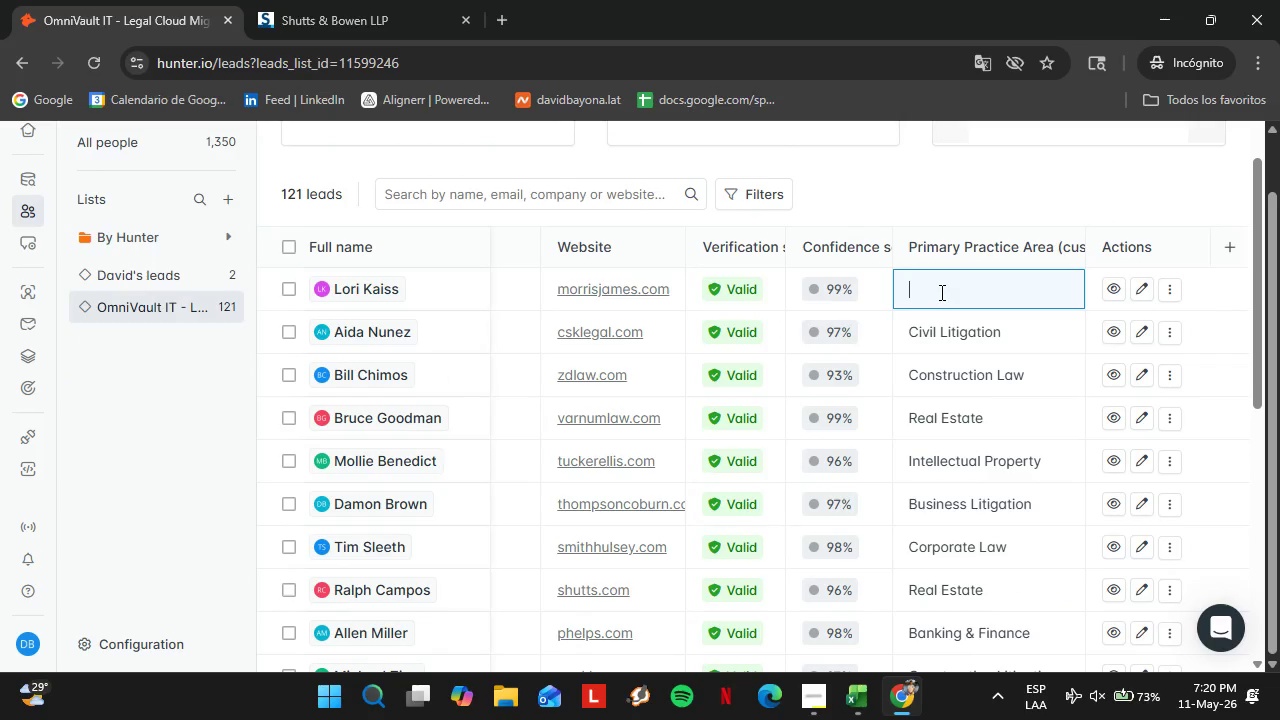 
triple_click([939, 292])
 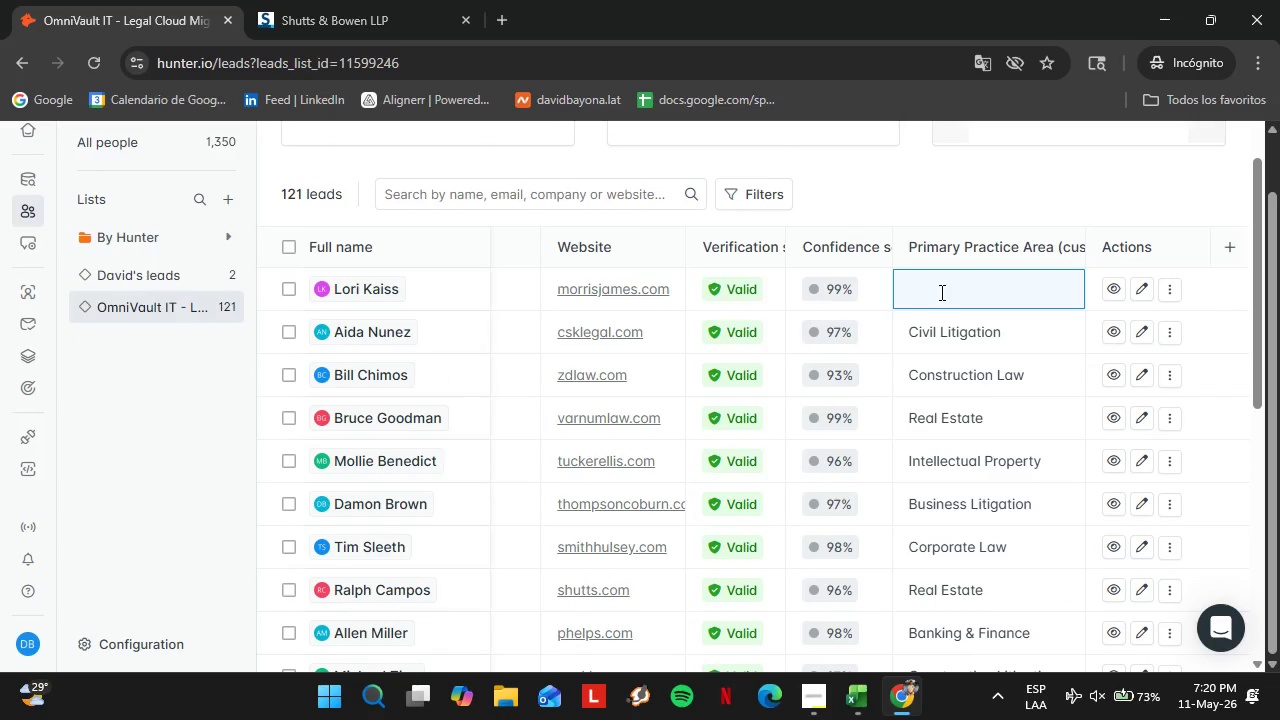 
scroll: coordinate [901, 269], scroll_direction: up, amount: 6.0
 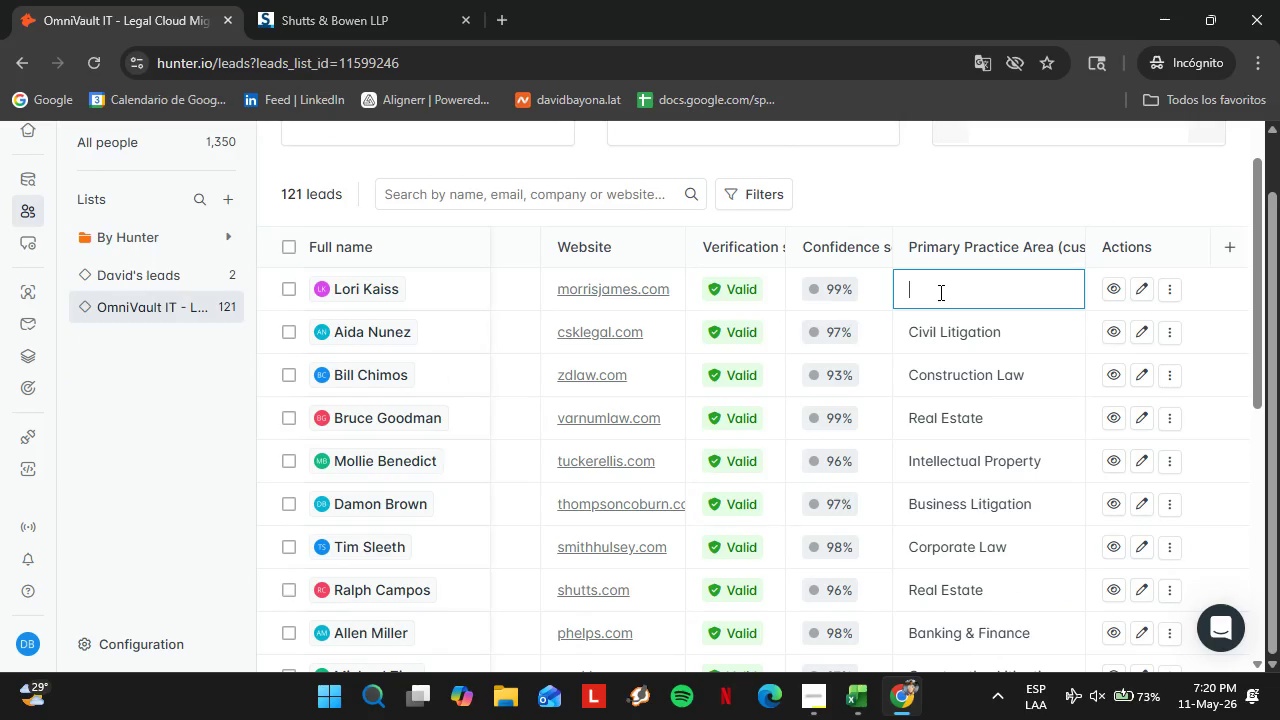 
type(Corporate Litigatoj)
key(Backspace)
key(Backspace)
type(ion)
 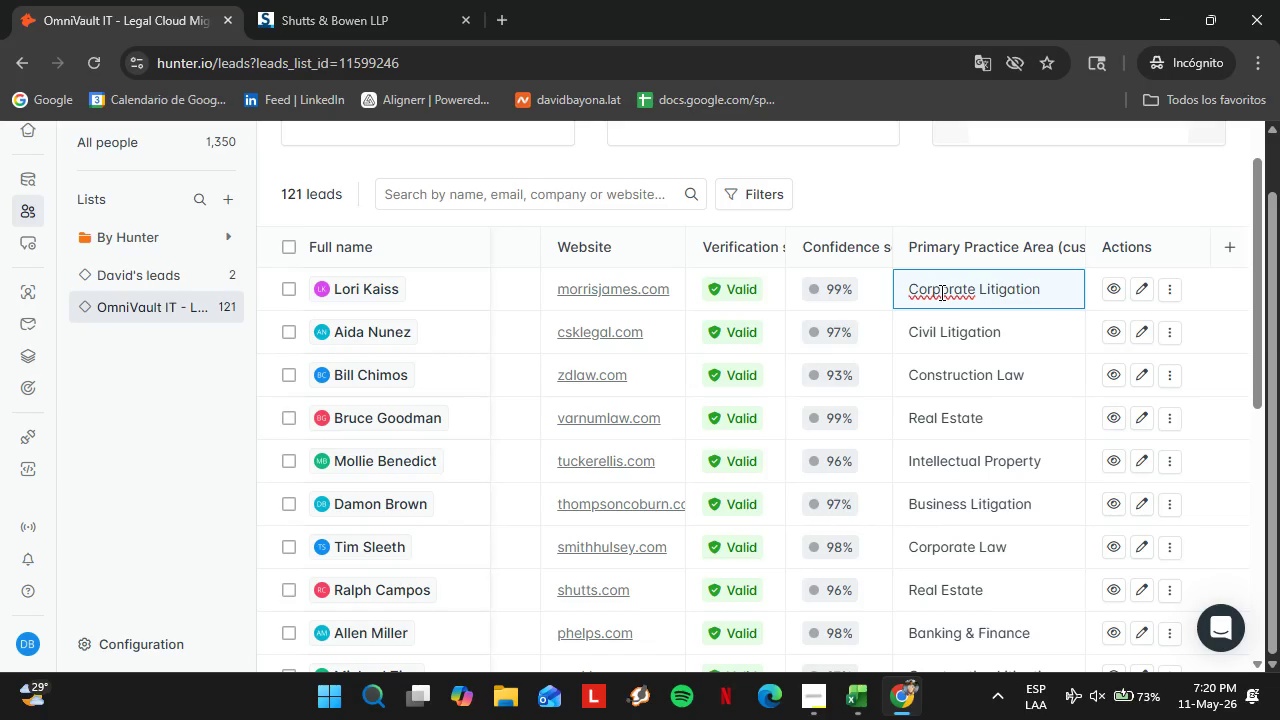 
key(Enter)
 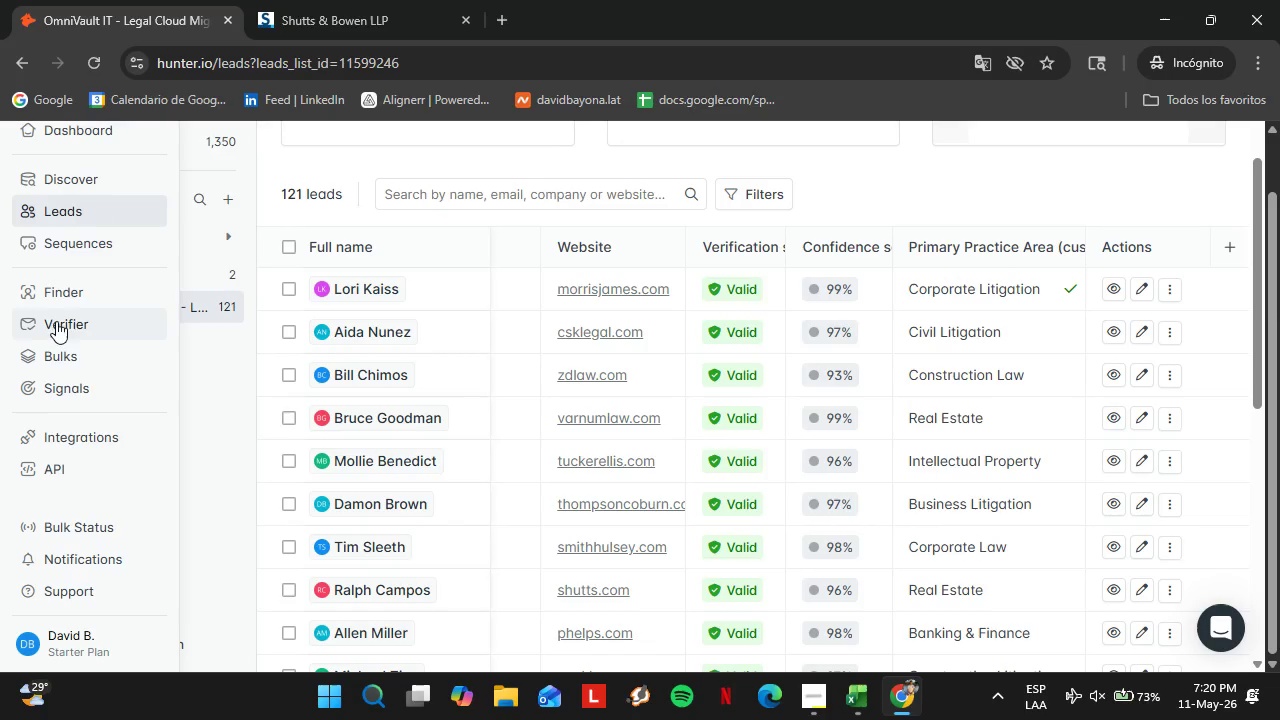 
left_click([65, 301])
 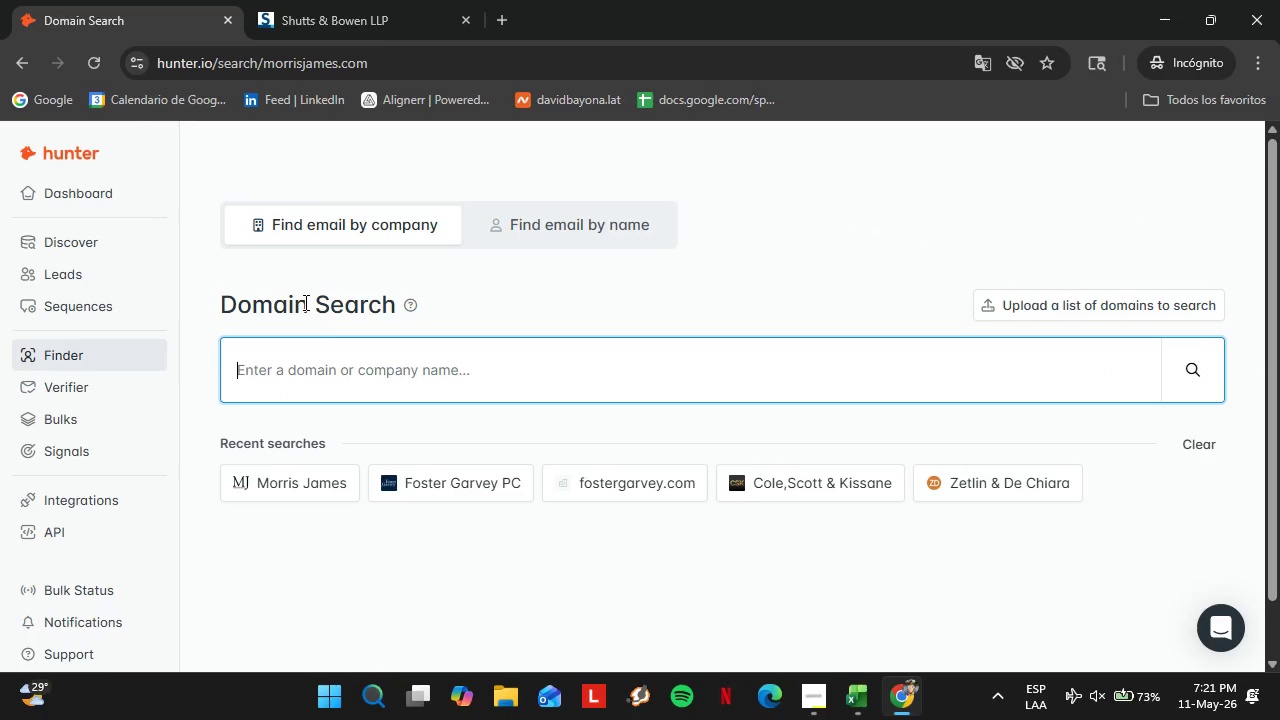 
wait(5.74)
 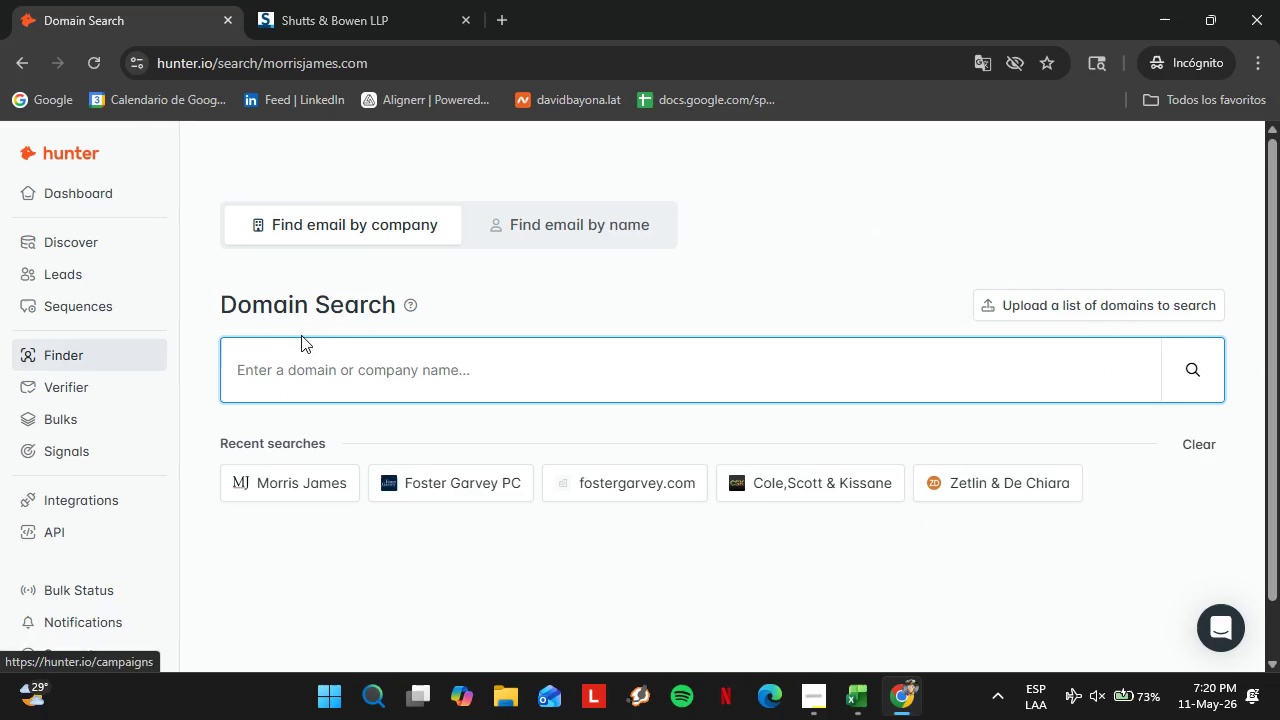 
type(adamsandreese.com)
 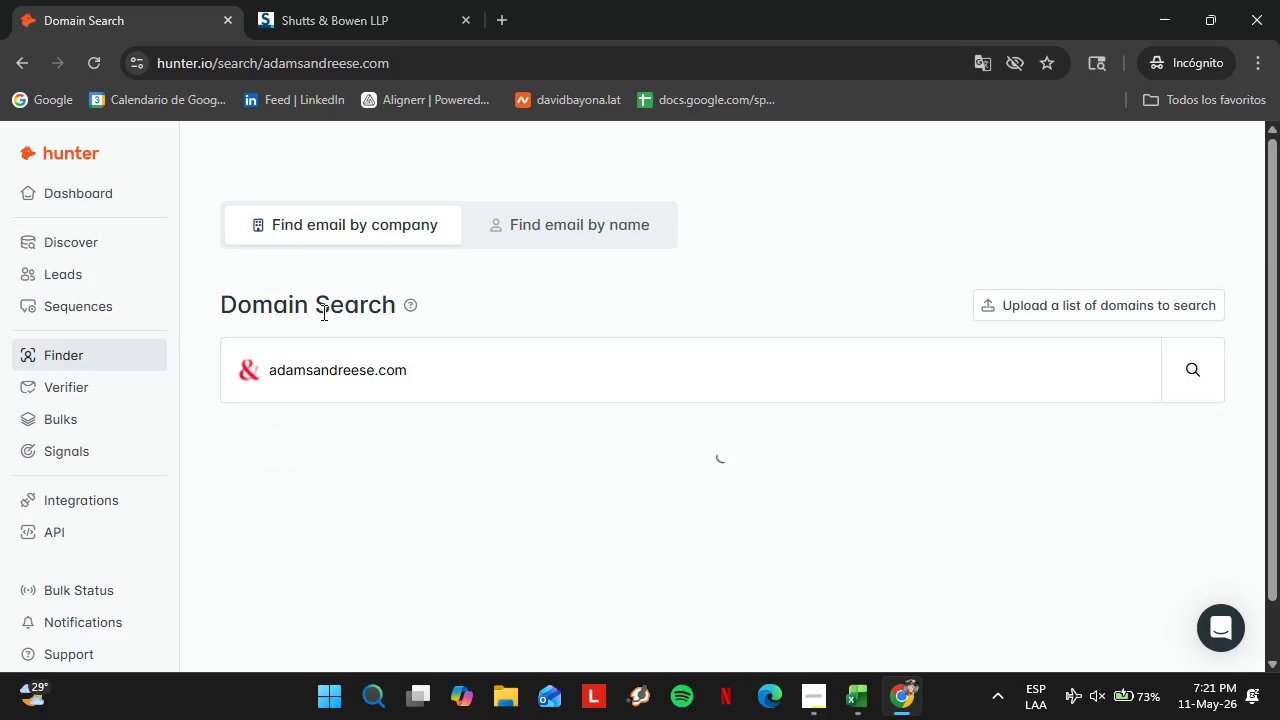 
key(Enter)
 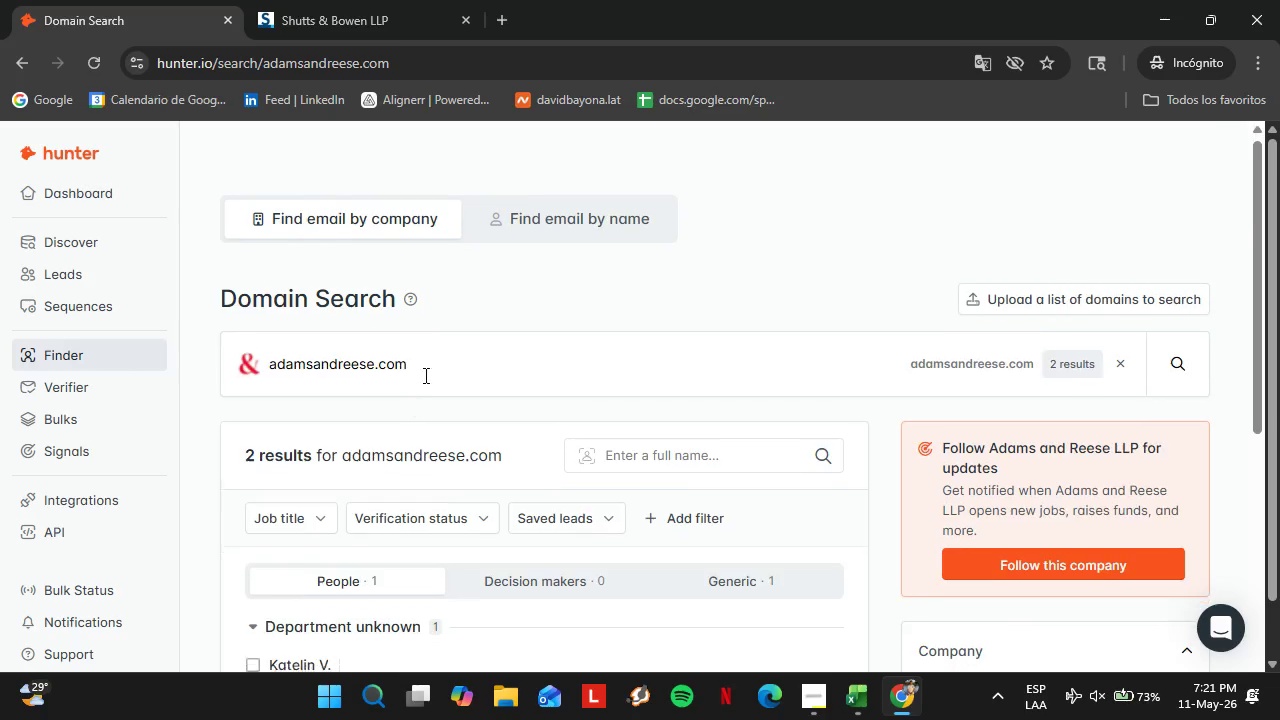 
left_click([370, 292])
 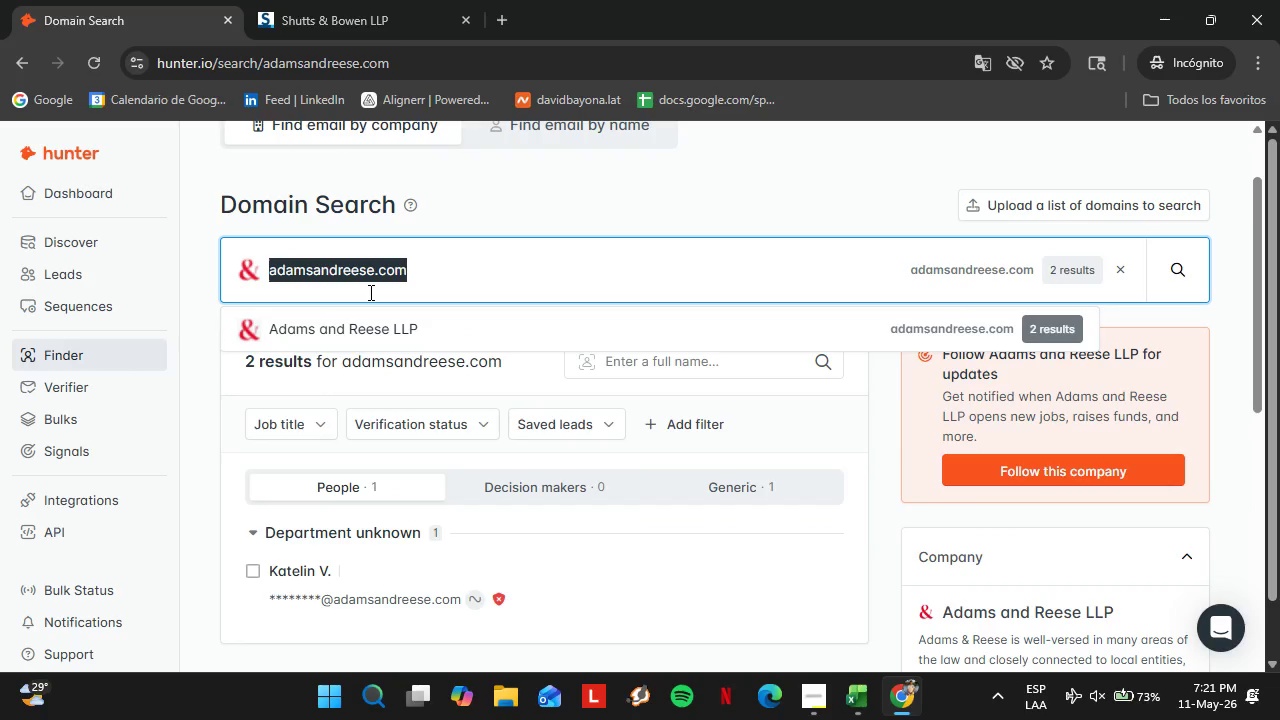 
double_click([369, 292])
 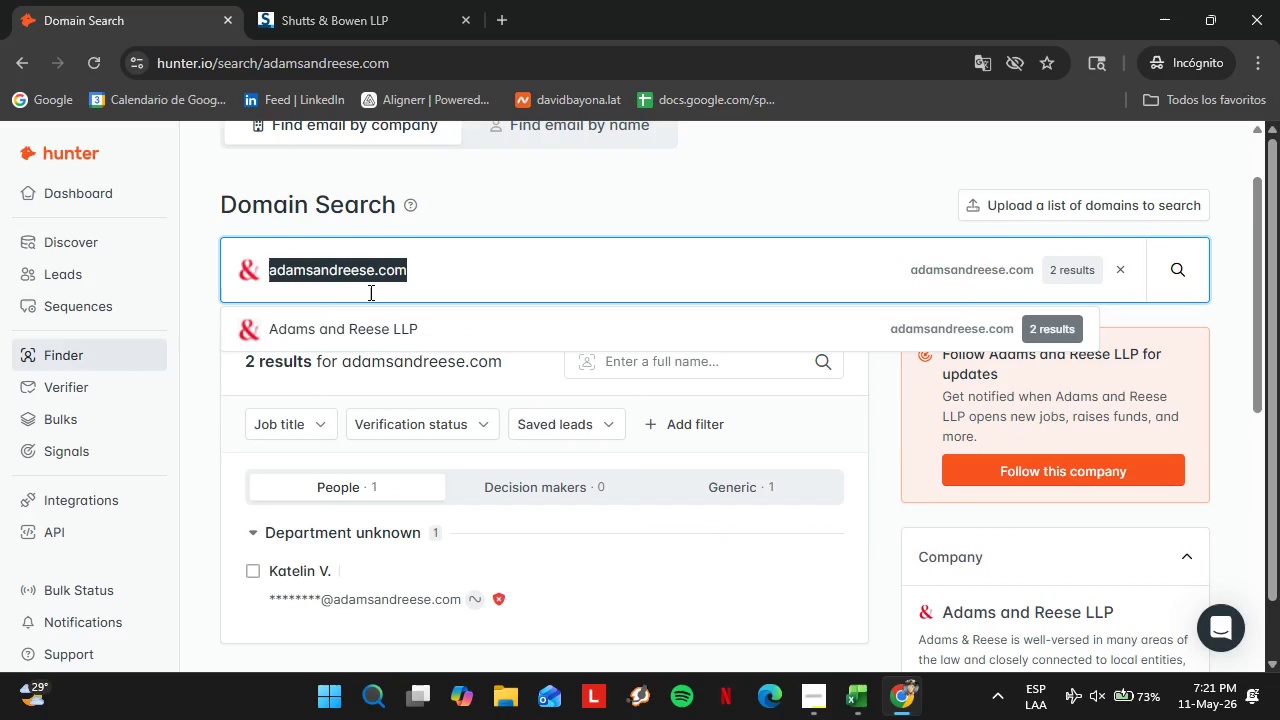 
triple_click([369, 292])
 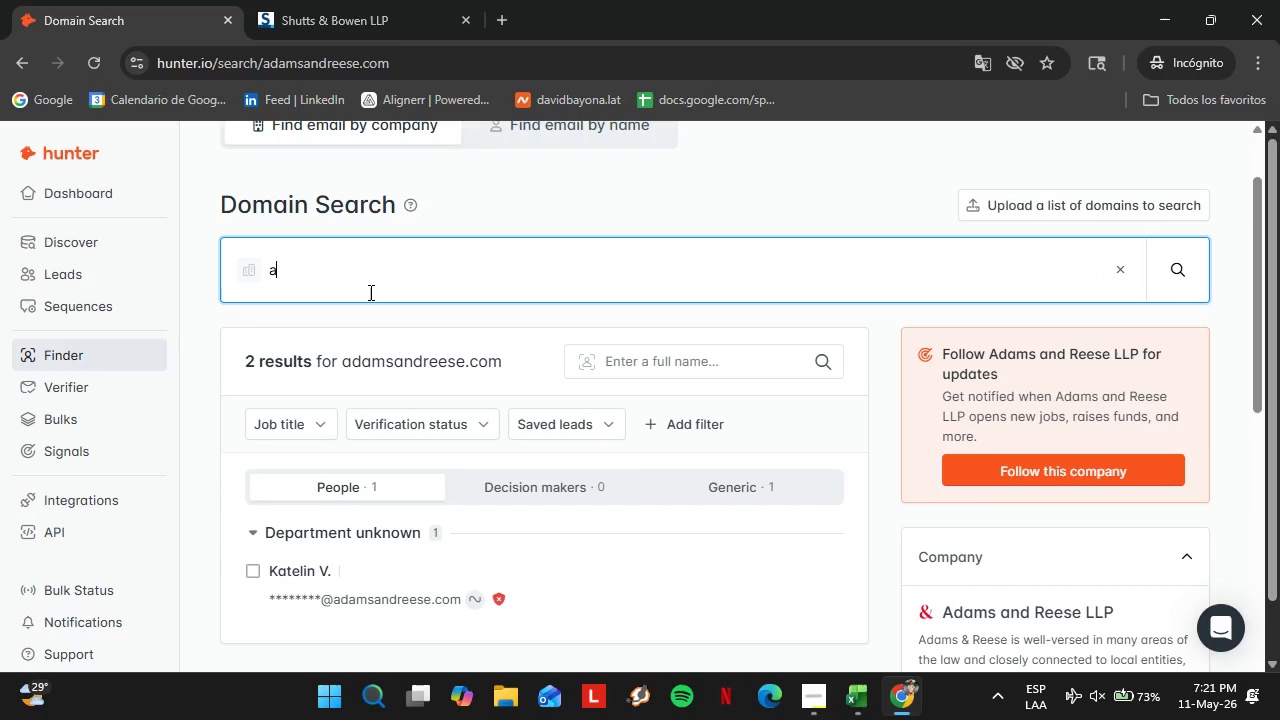 
type(agg)
 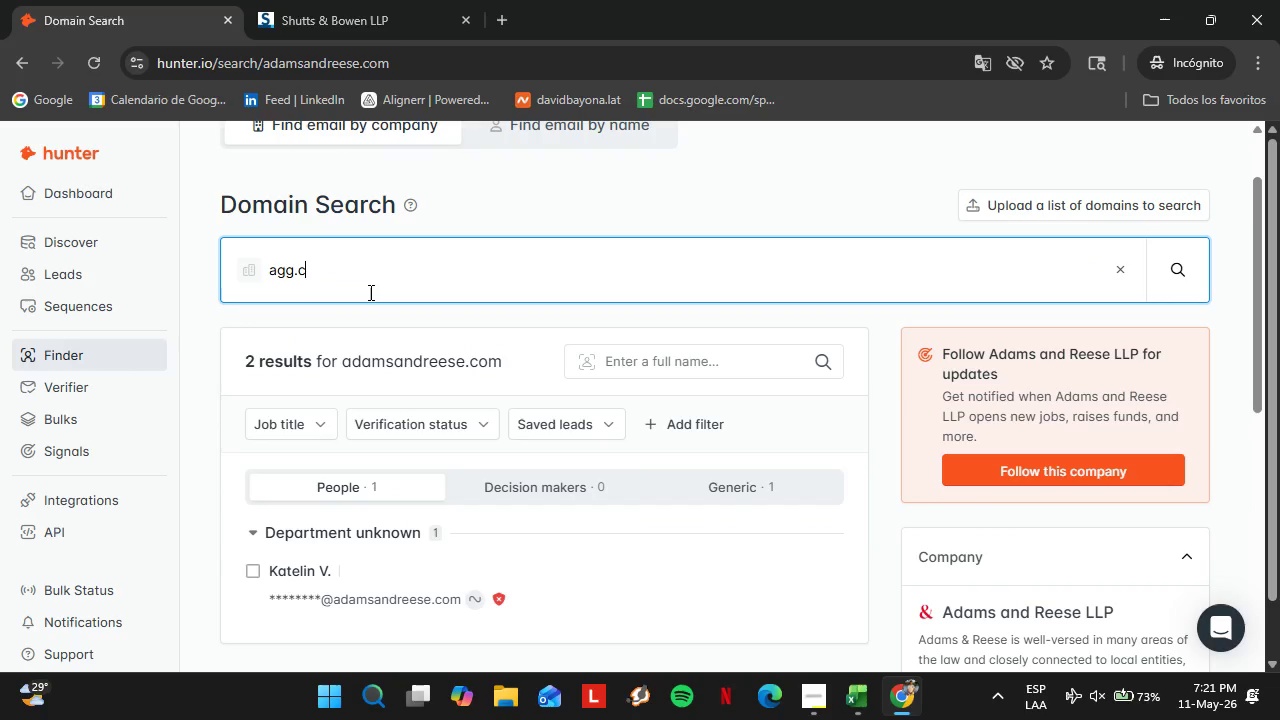 
scroll: coordinate [424, 353], scroll_direction: down, amount: 1.0
 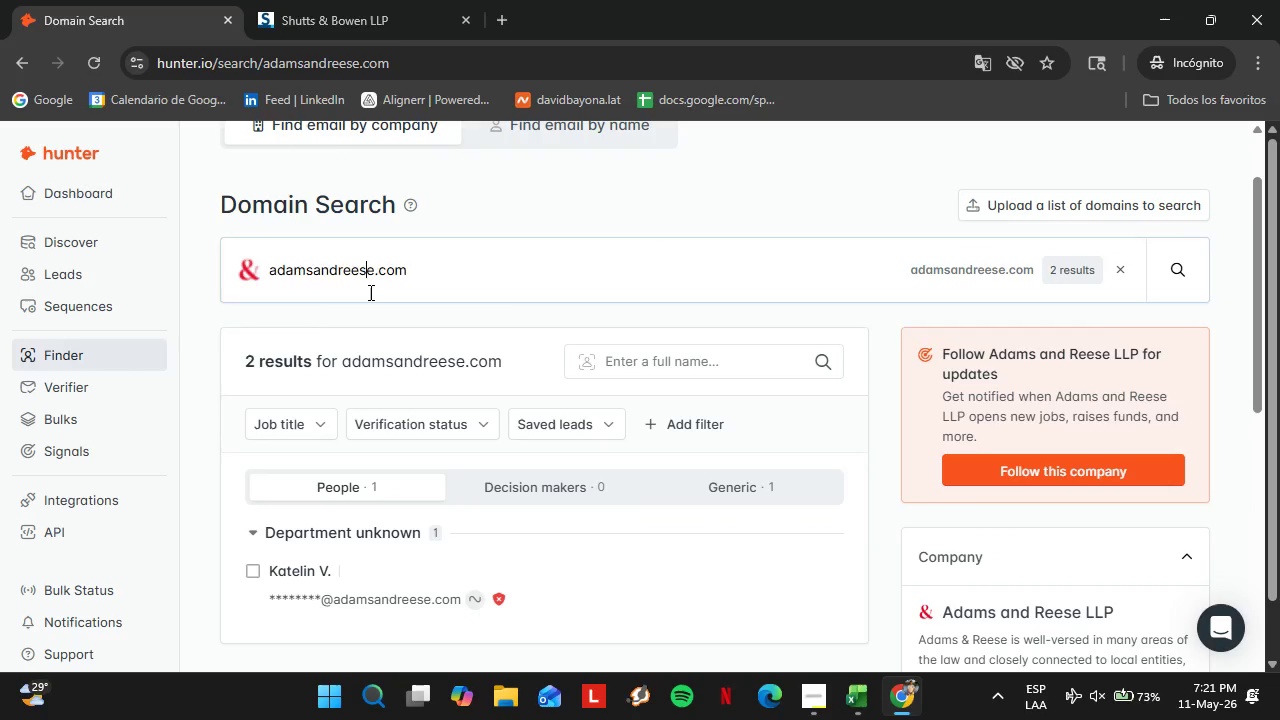 
type(.com)
 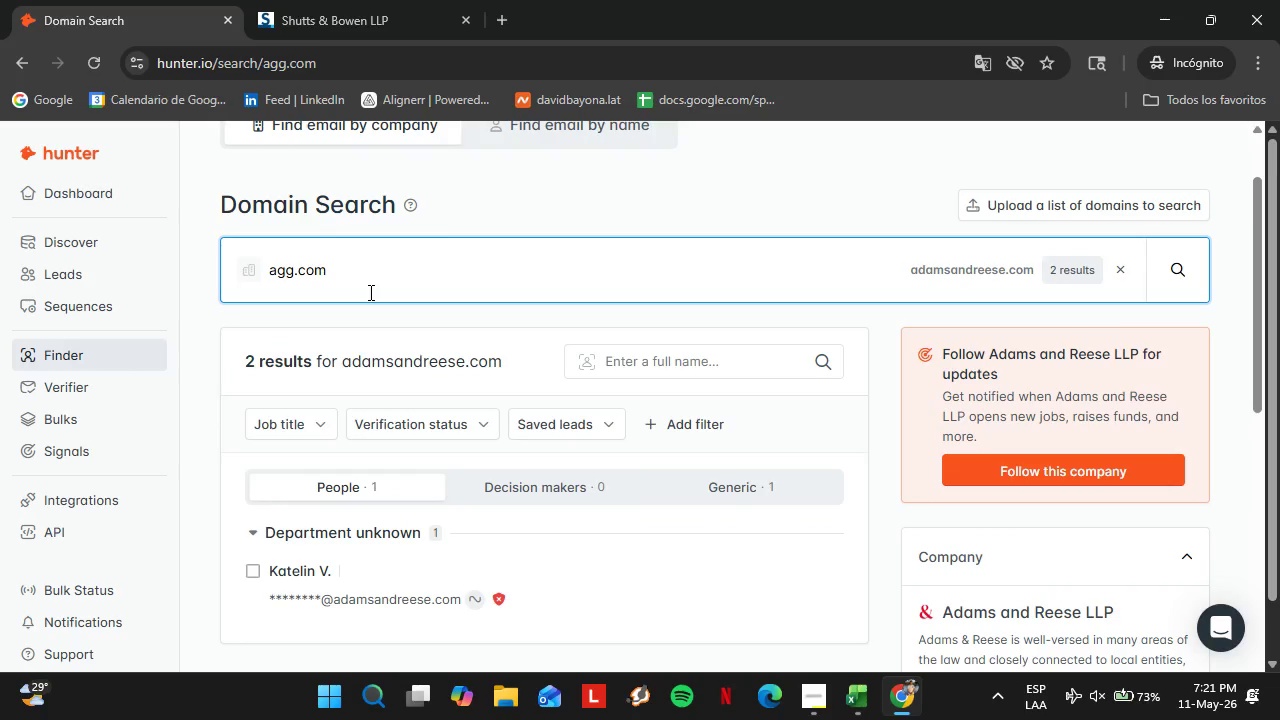 
key(Enter)
 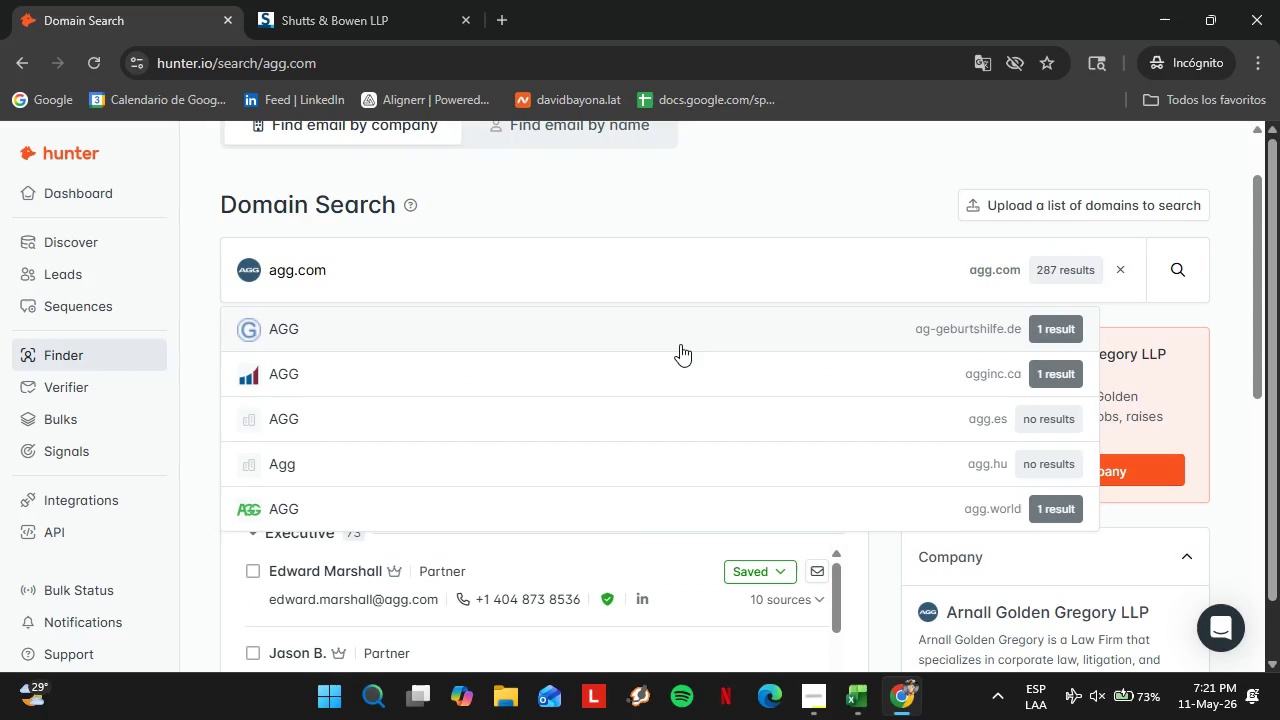 
left_click([583, 291])
 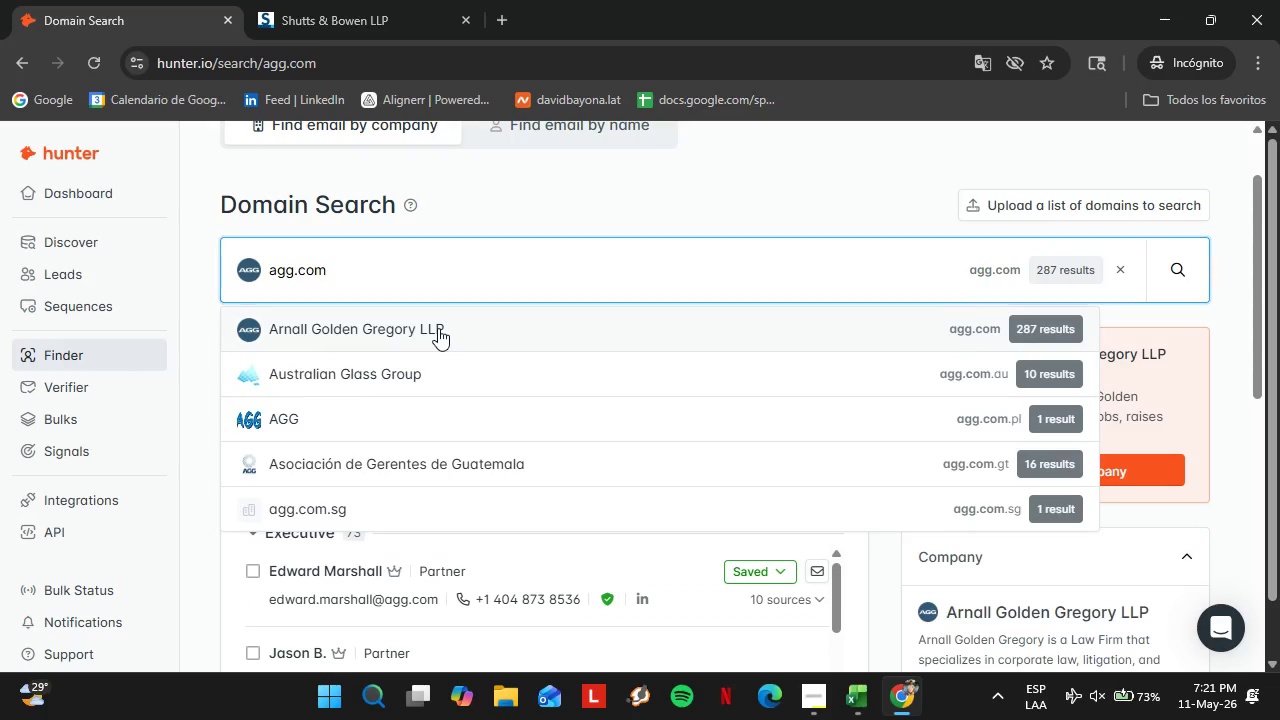 
left_click([438, 328])
 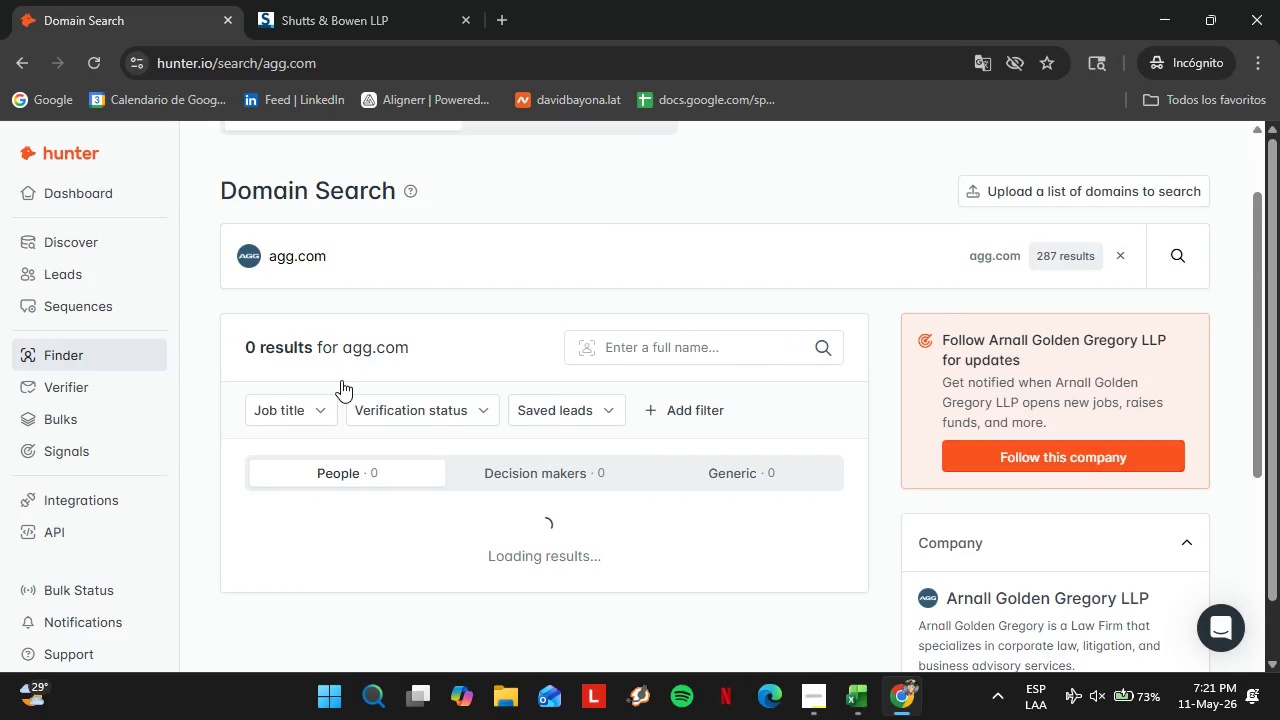 
scroll: coordinate [333, 384], scroll_direction: down, amount: 2.0
 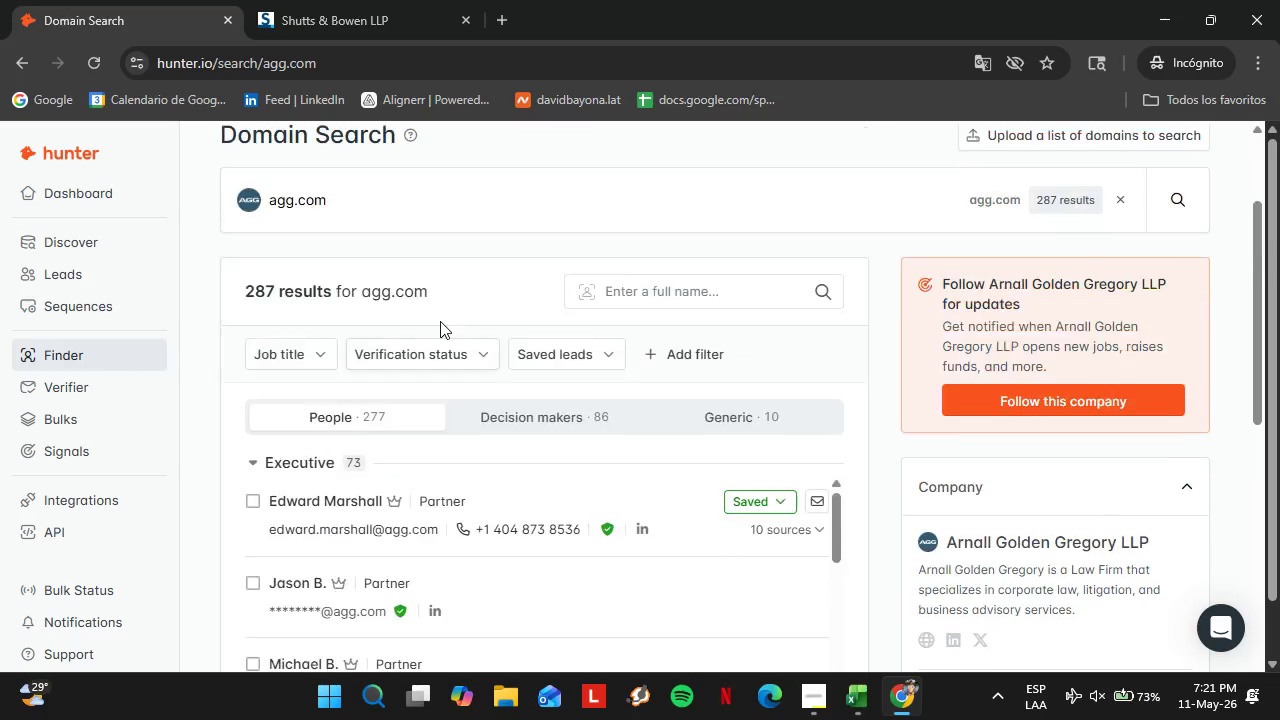 
left_click([764, 567])
 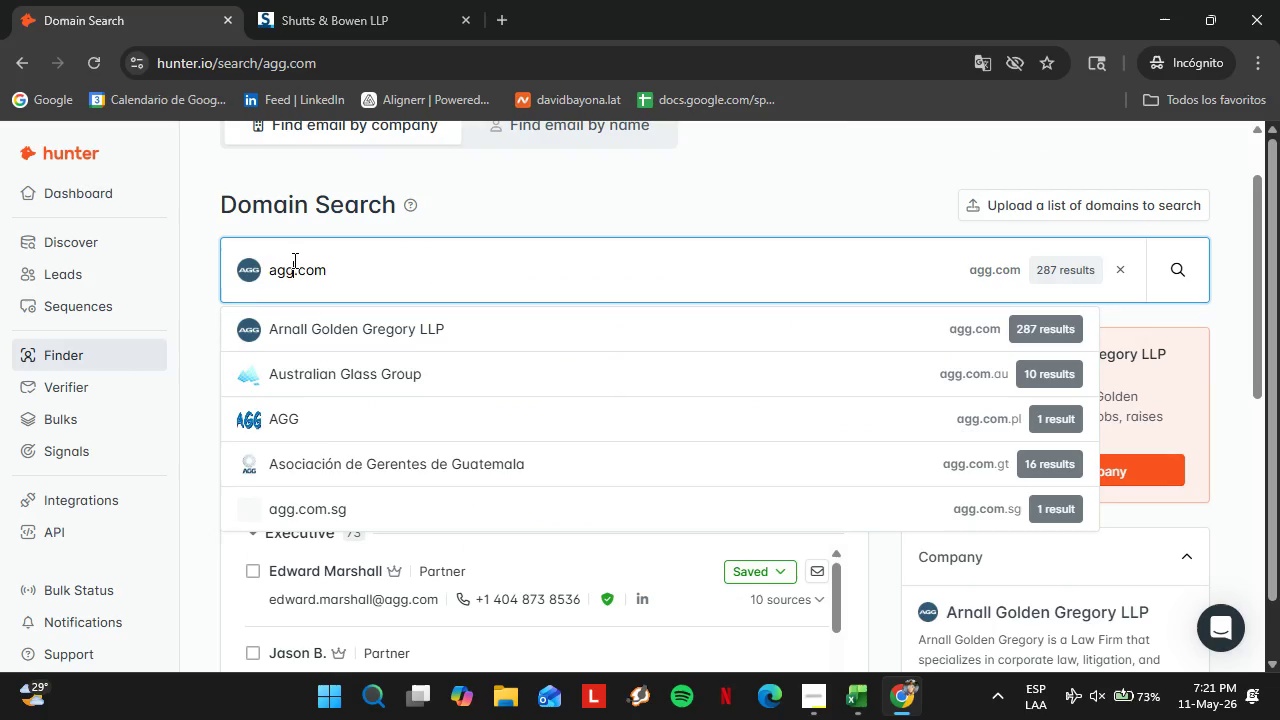 
scroll: coordinate [453, 318], scroll_direction: up, amount: 2.0
 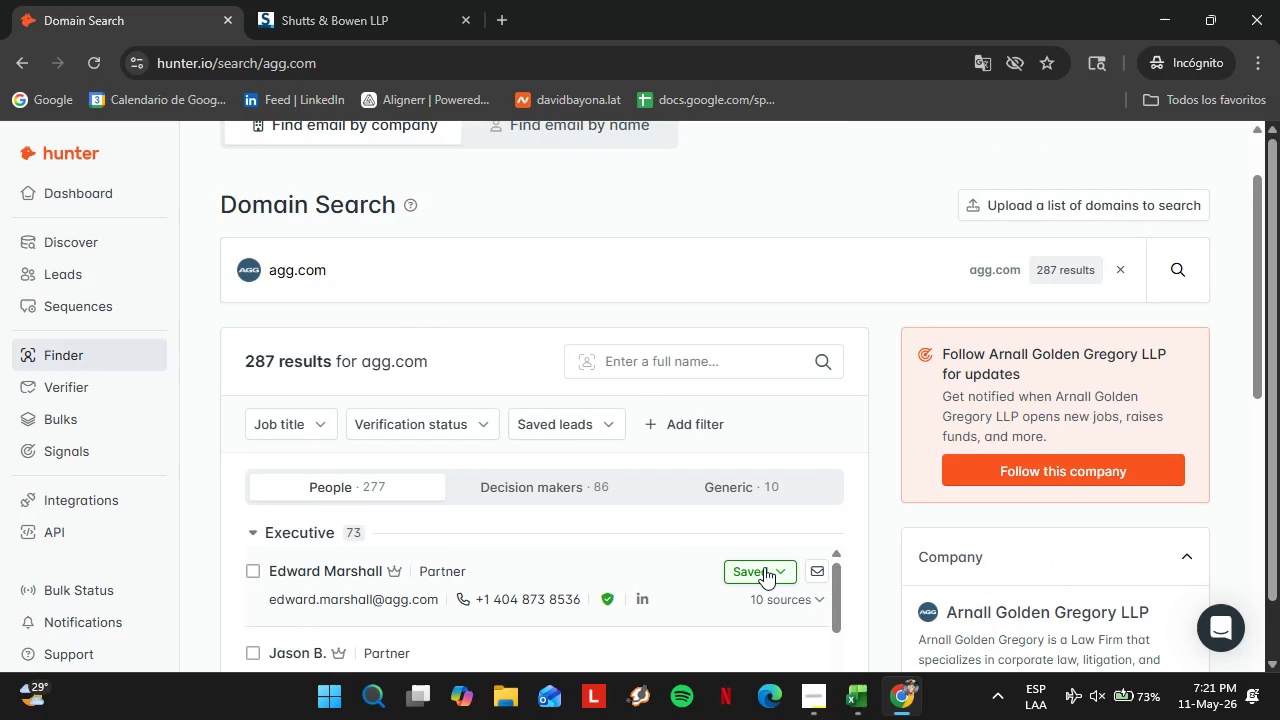 
double_click([293, 260])
 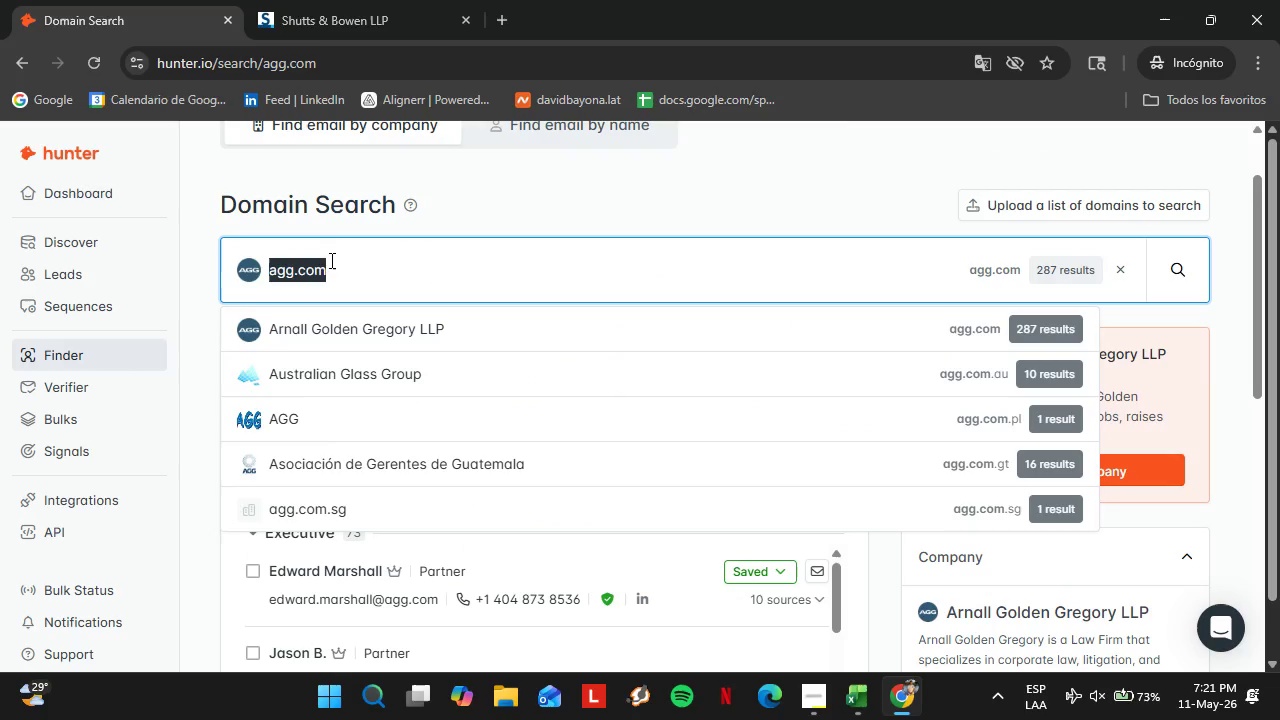 
triple_click([293, 260])
 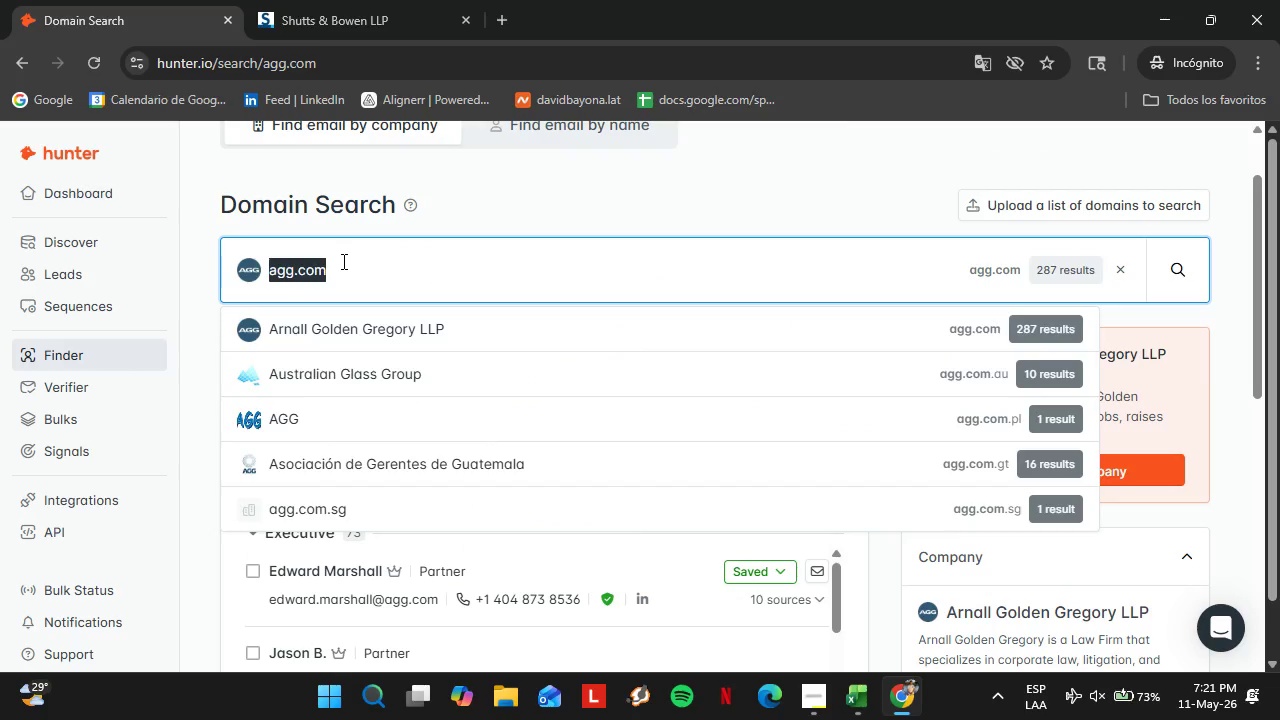 
type(bajker)
key(Backspace)
key(Backspace)
key(Backspace)
type(k)
key(Backspace)
key(Backspace)
type(kersterchi.com)
 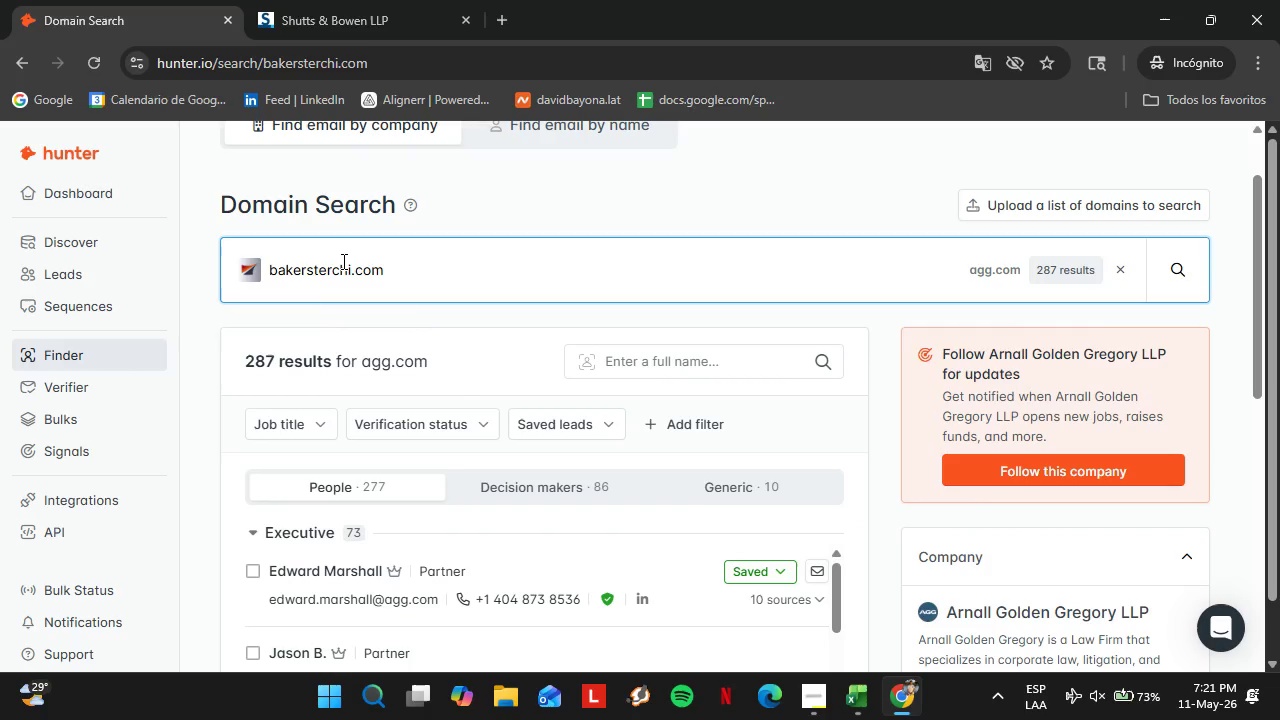 
key(Enter)
 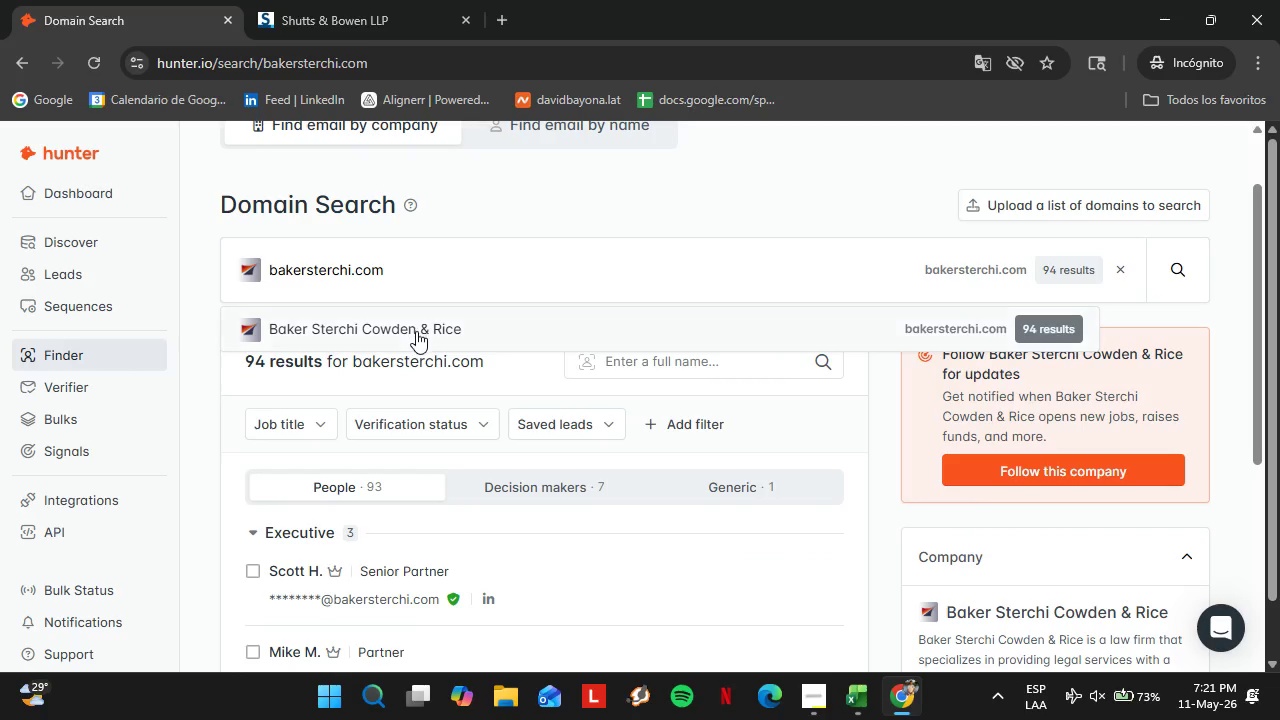 
left_click([417, 331])
 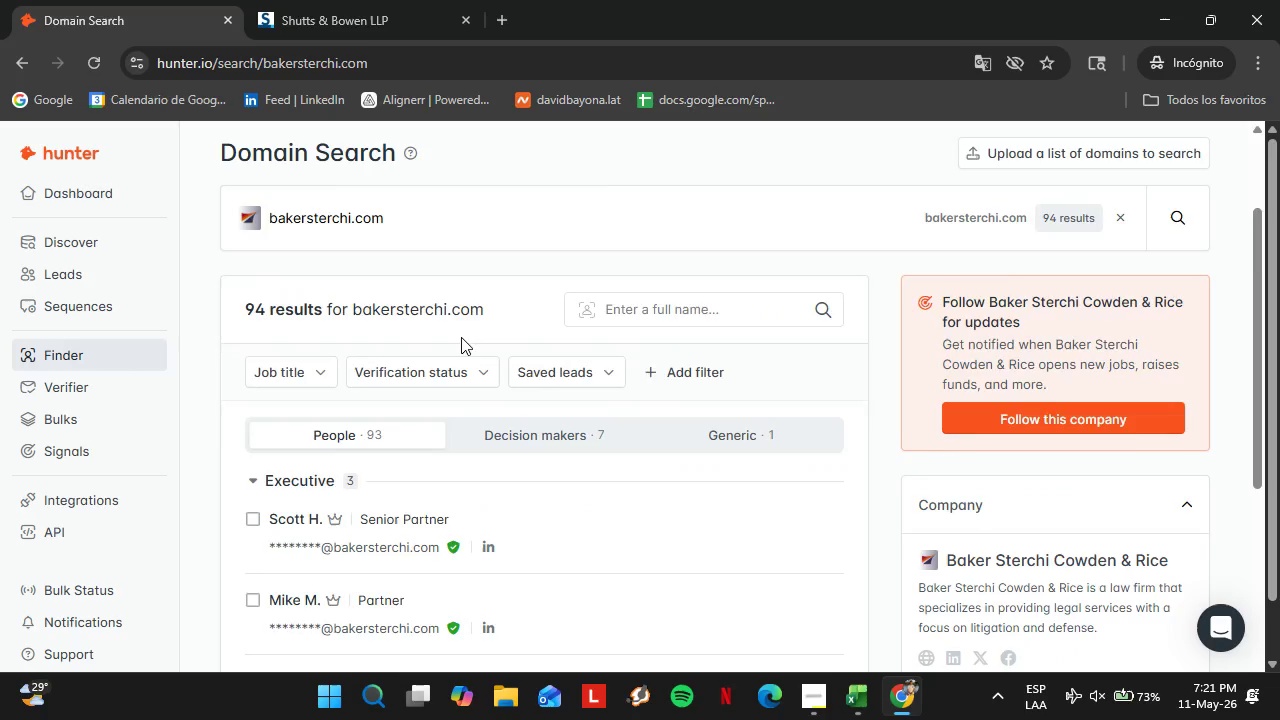 
double_click([356, 257])
 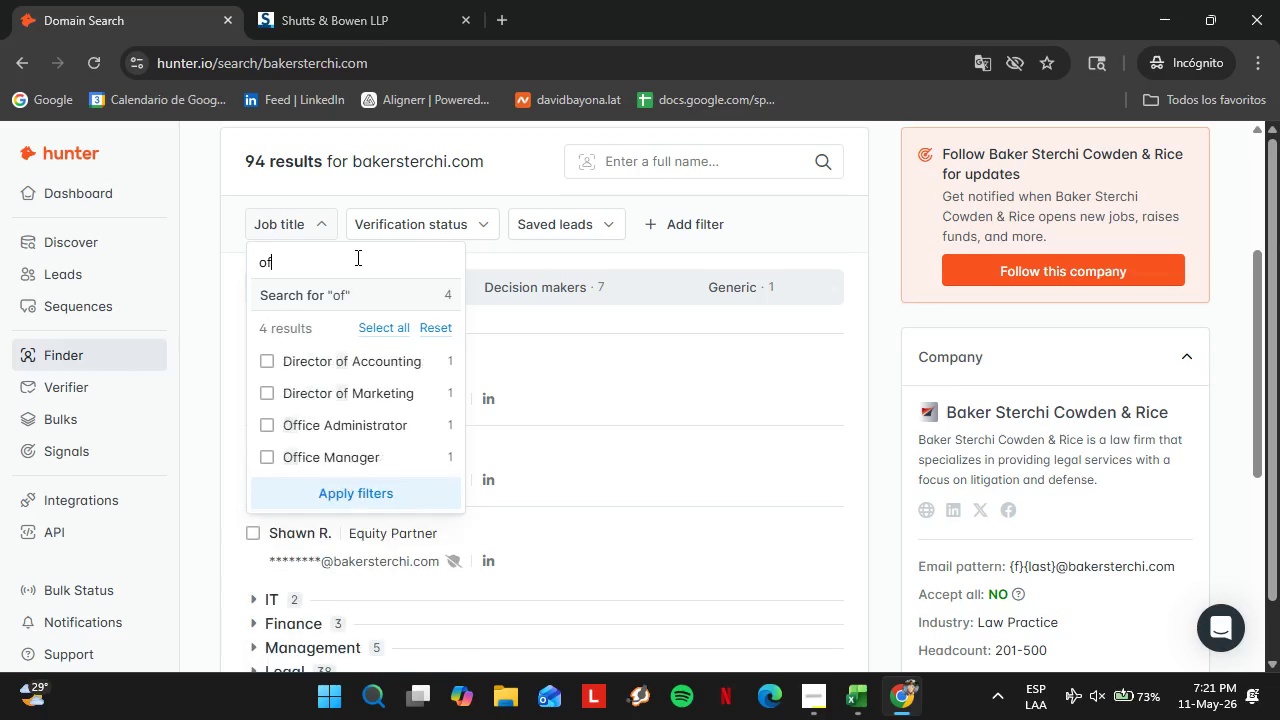 
scroll: coordinate [461, 337], scroll_direction: down, amount: 2.0
 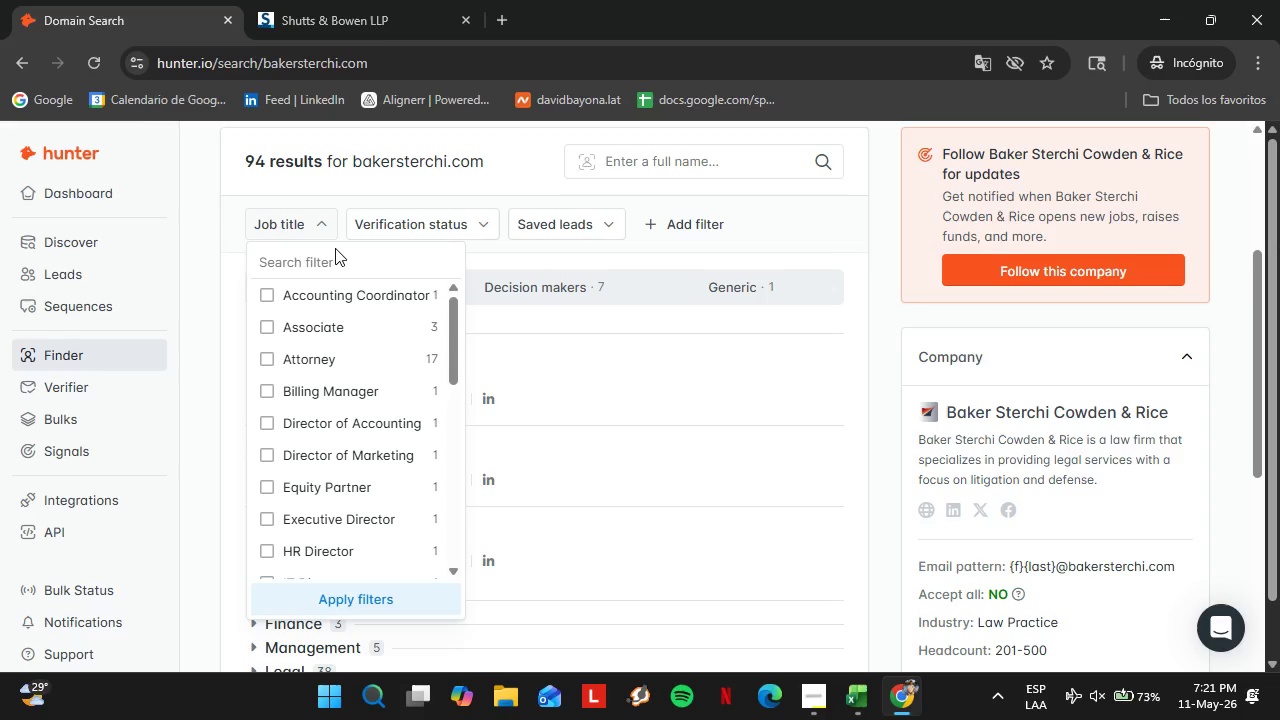 
type(office)
 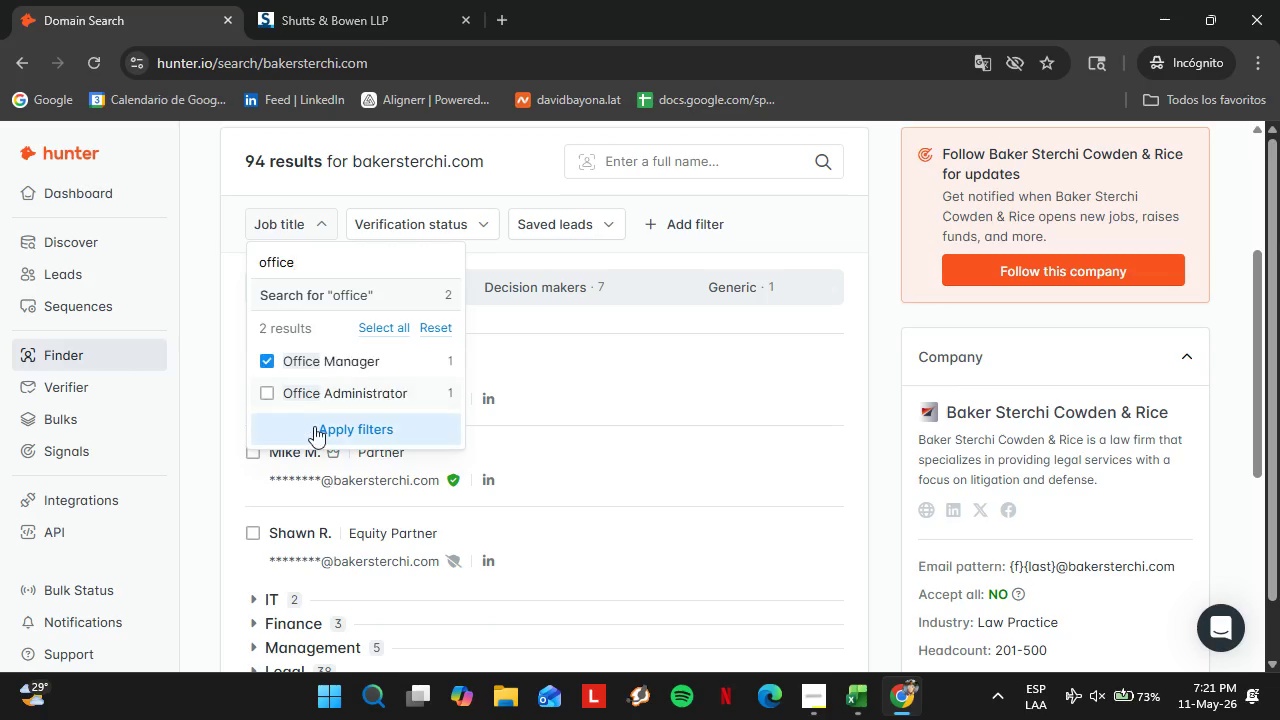 
double_click([315, 427])
 